 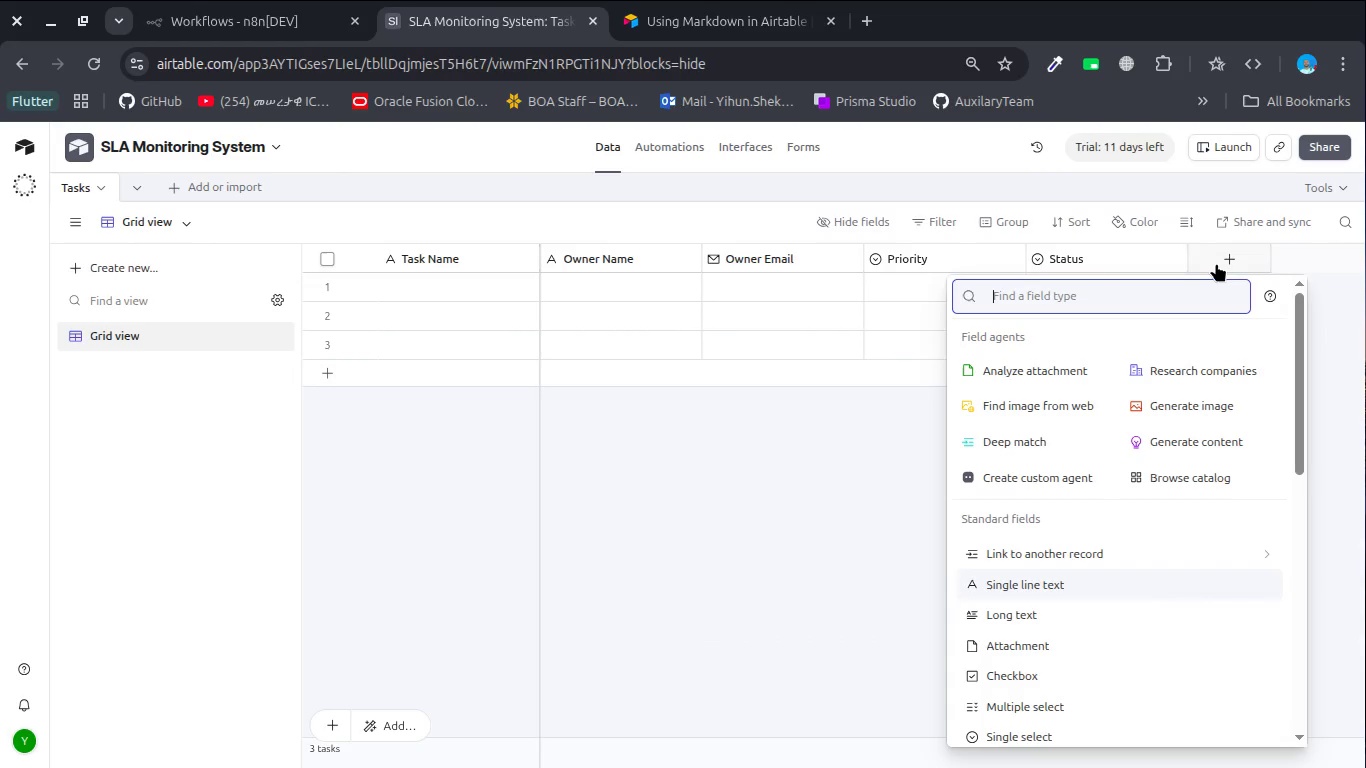 
type(da)
 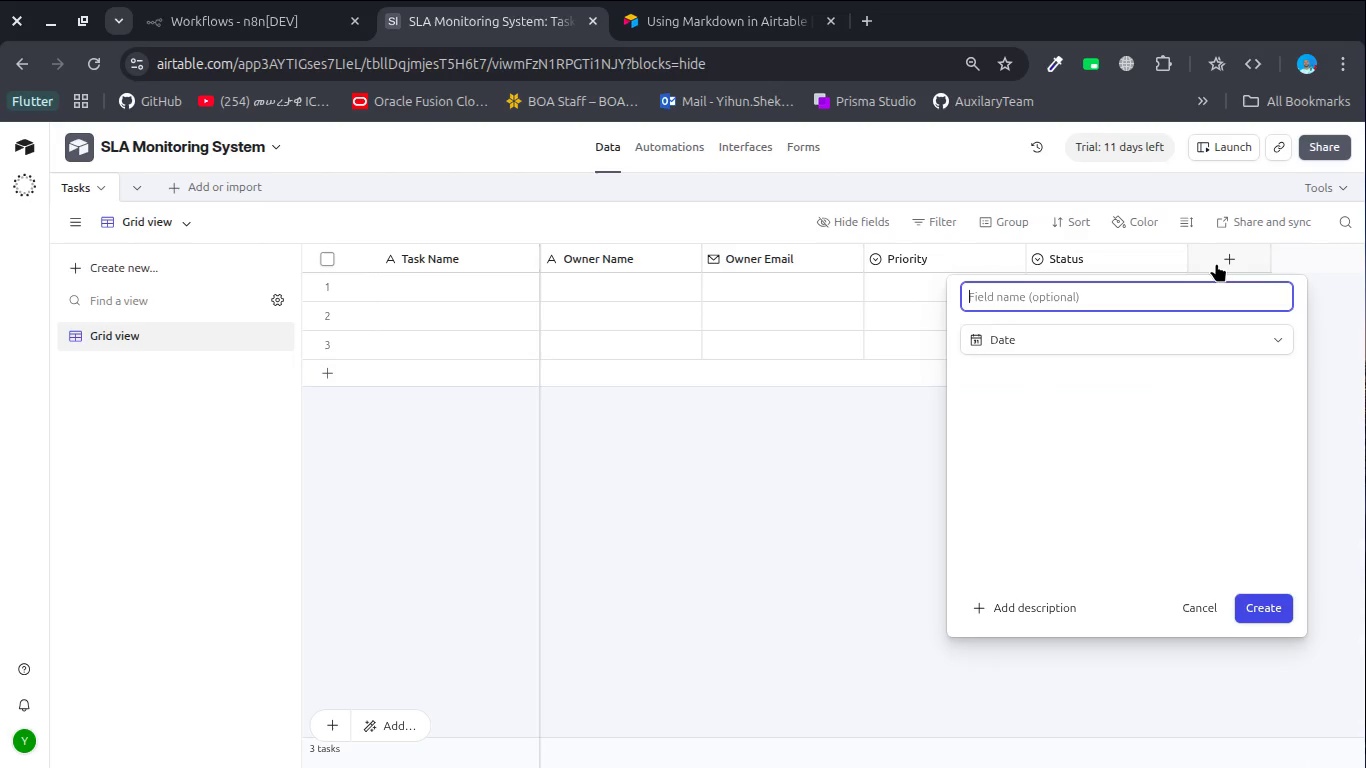 
key(Enter)
 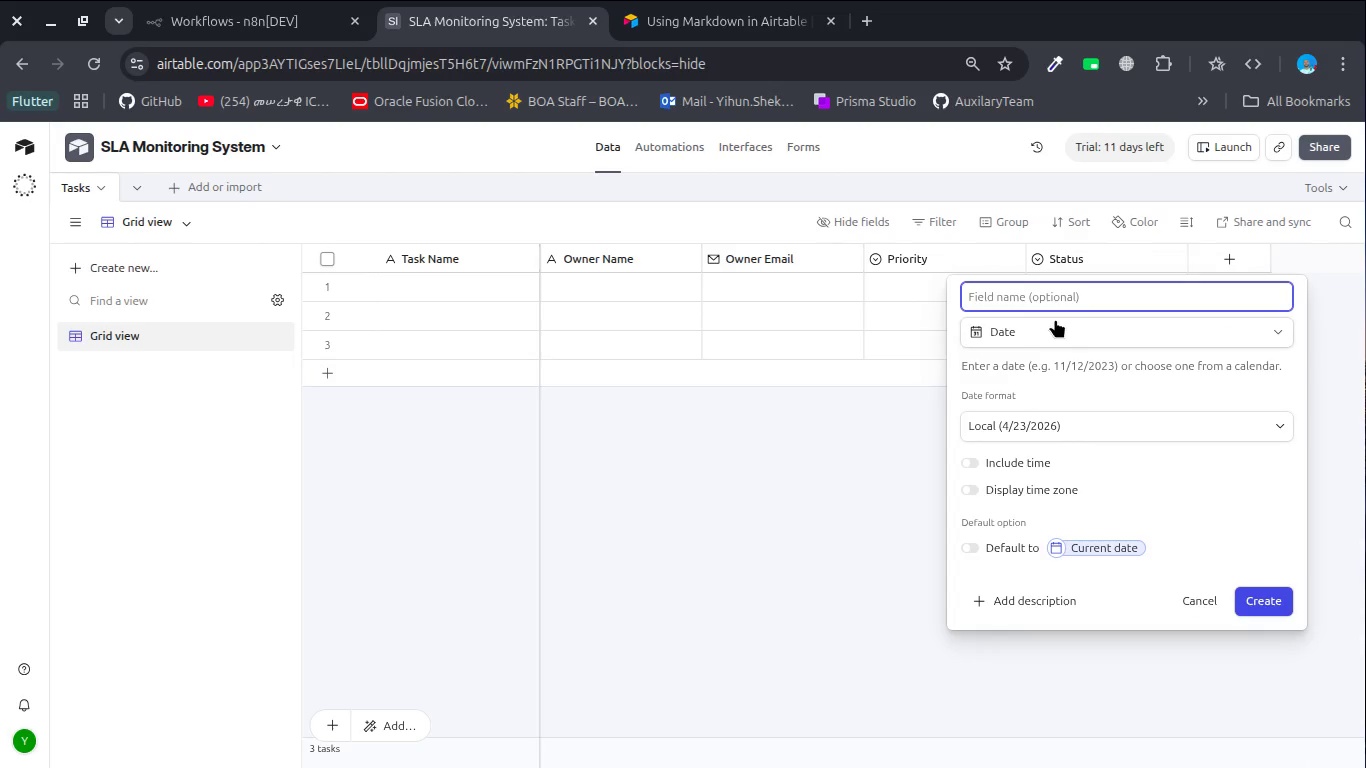 
type(Start R)
key(Backspace)
type(Time)
 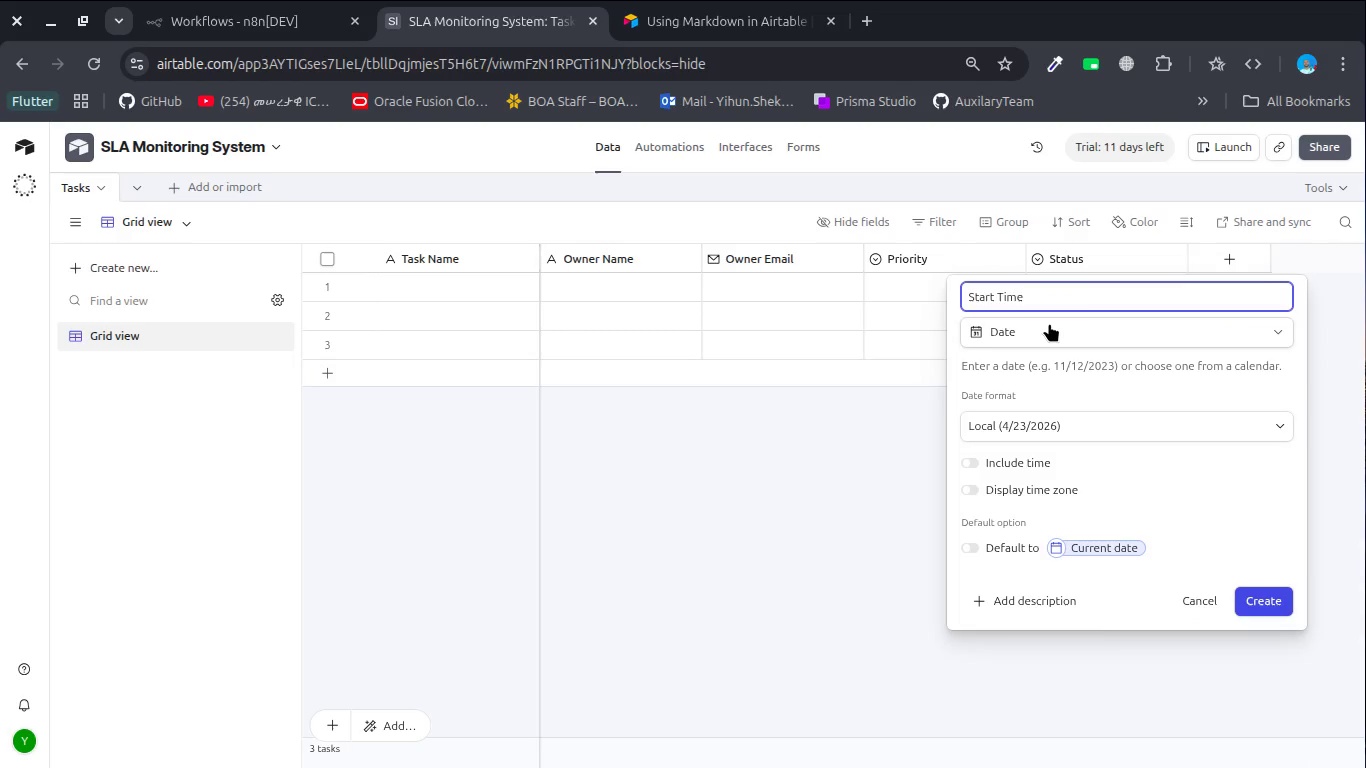 
left_click([1049, 323])
 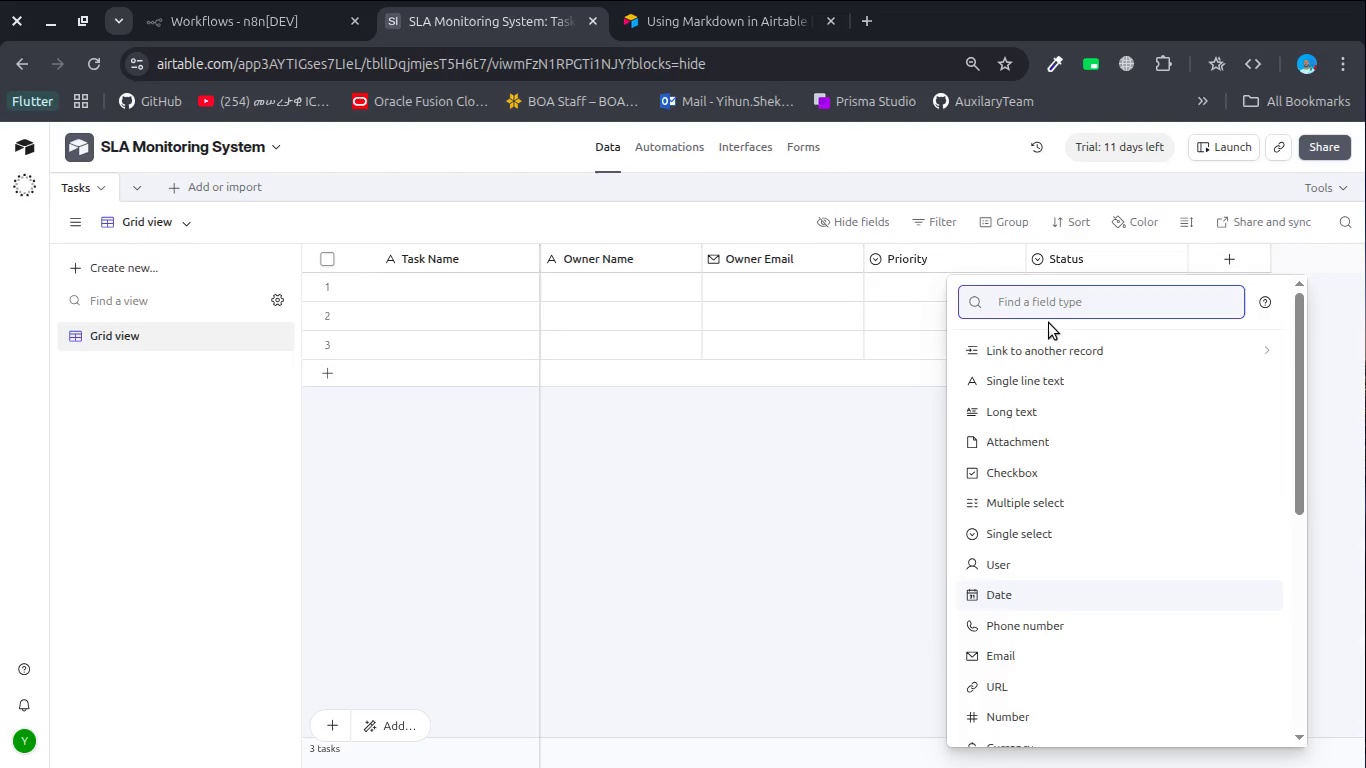 
key(Escape)
 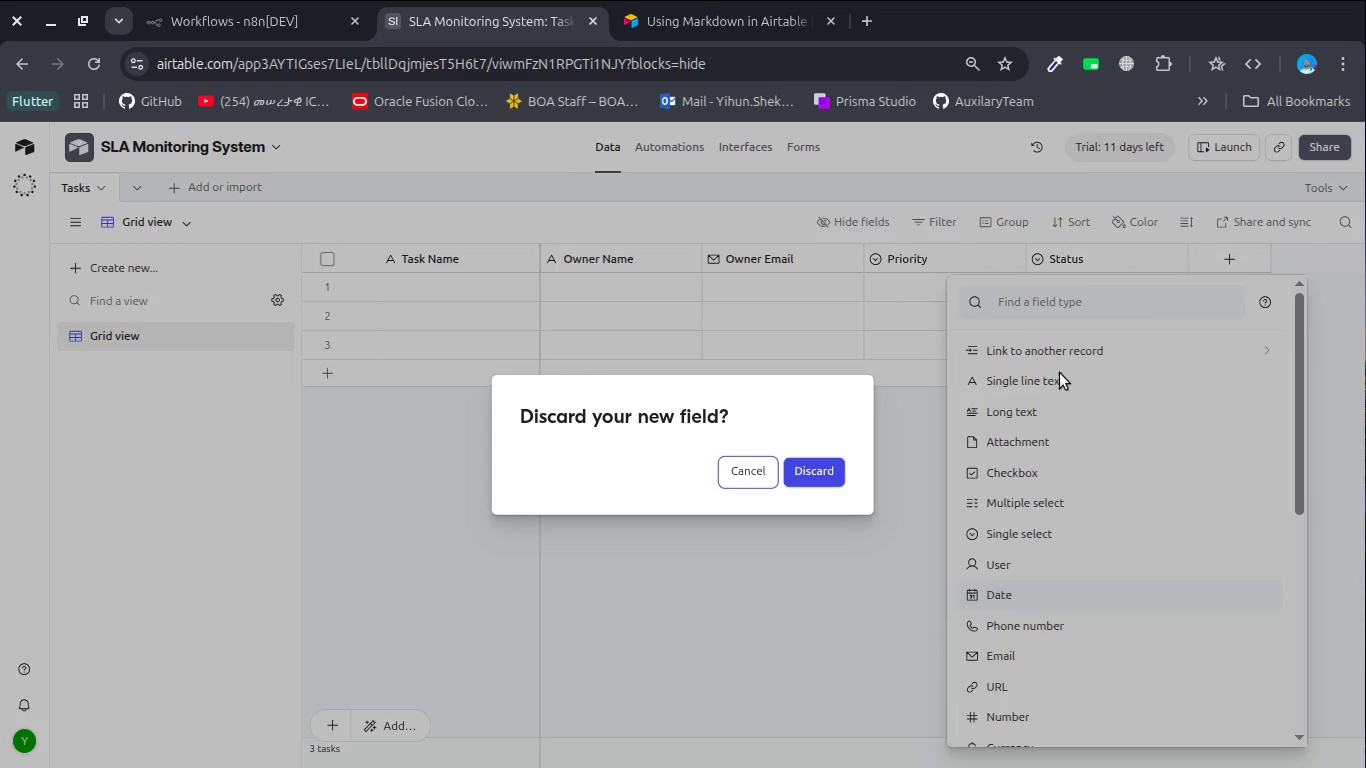 
left_click([1060, 373])
 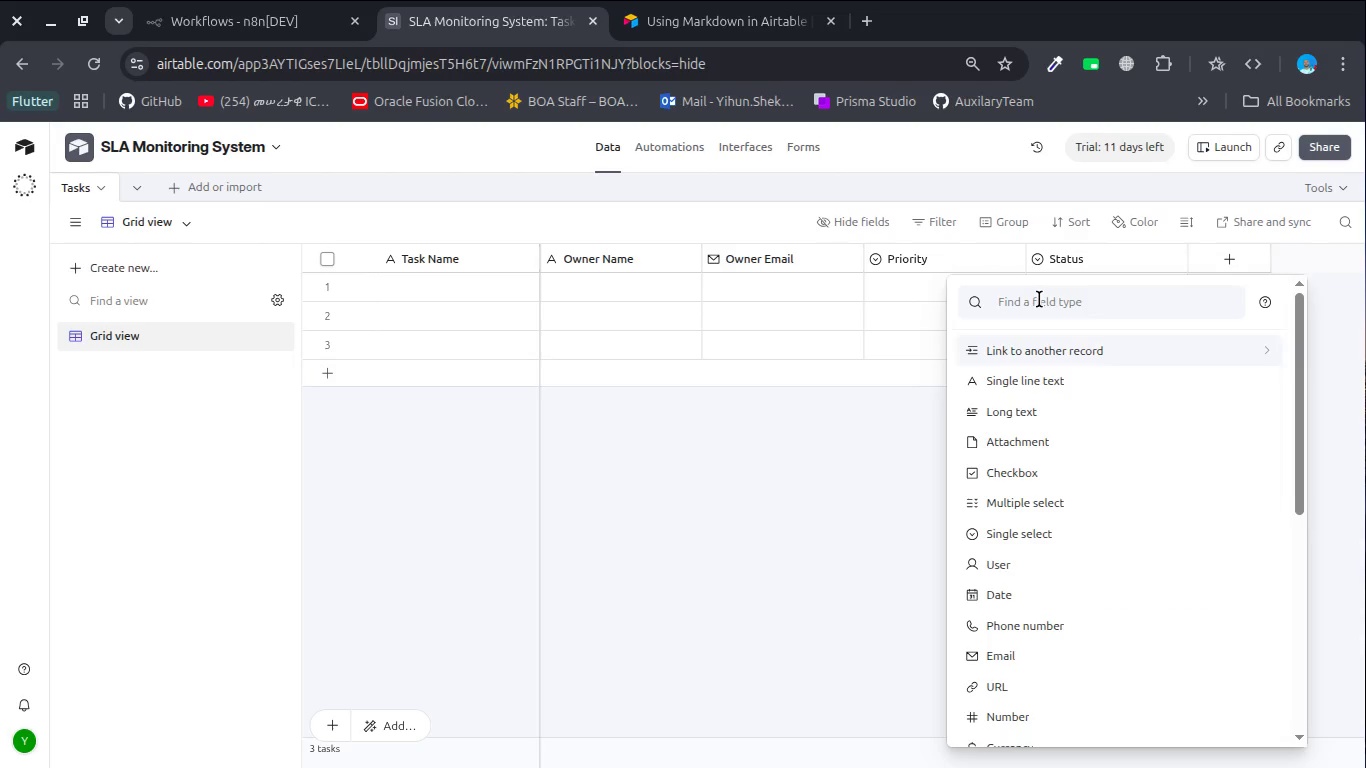 
left_click([1039, 299])
 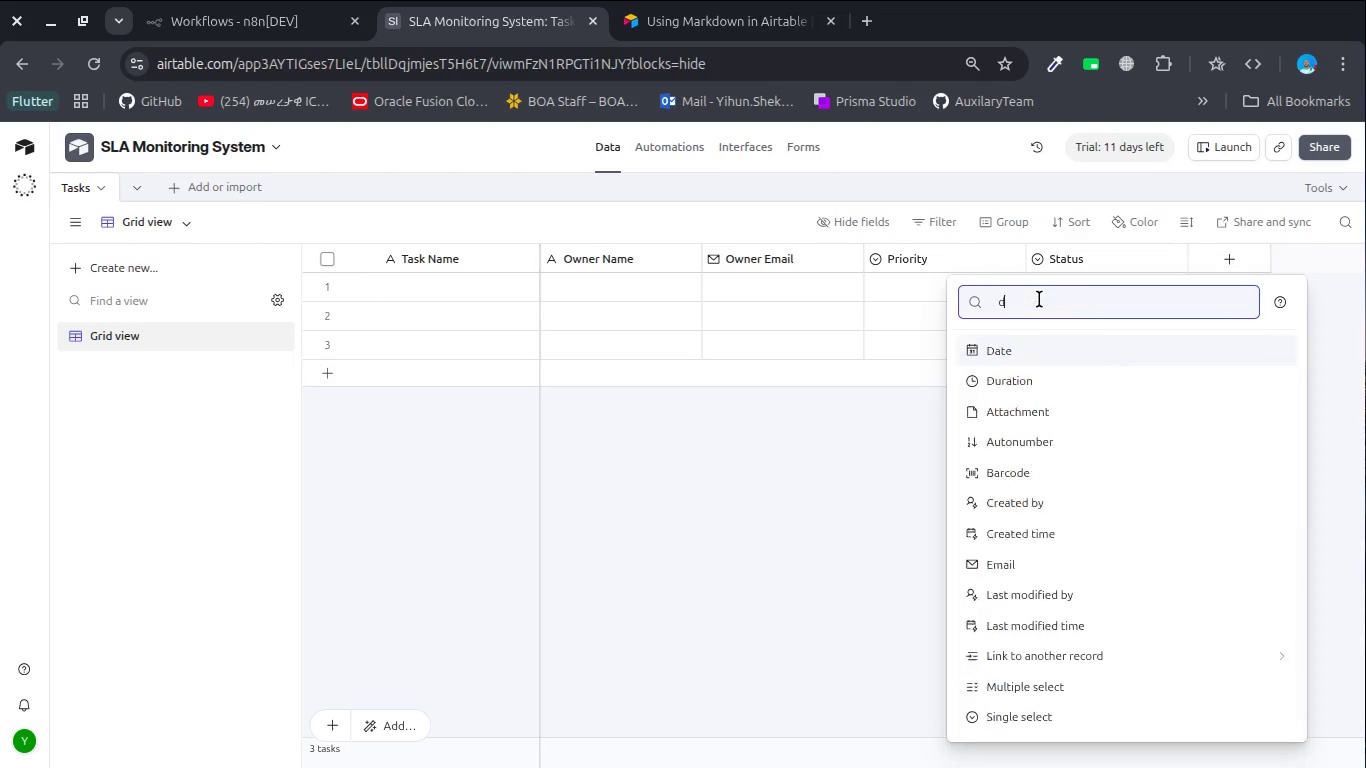 
type(da)
 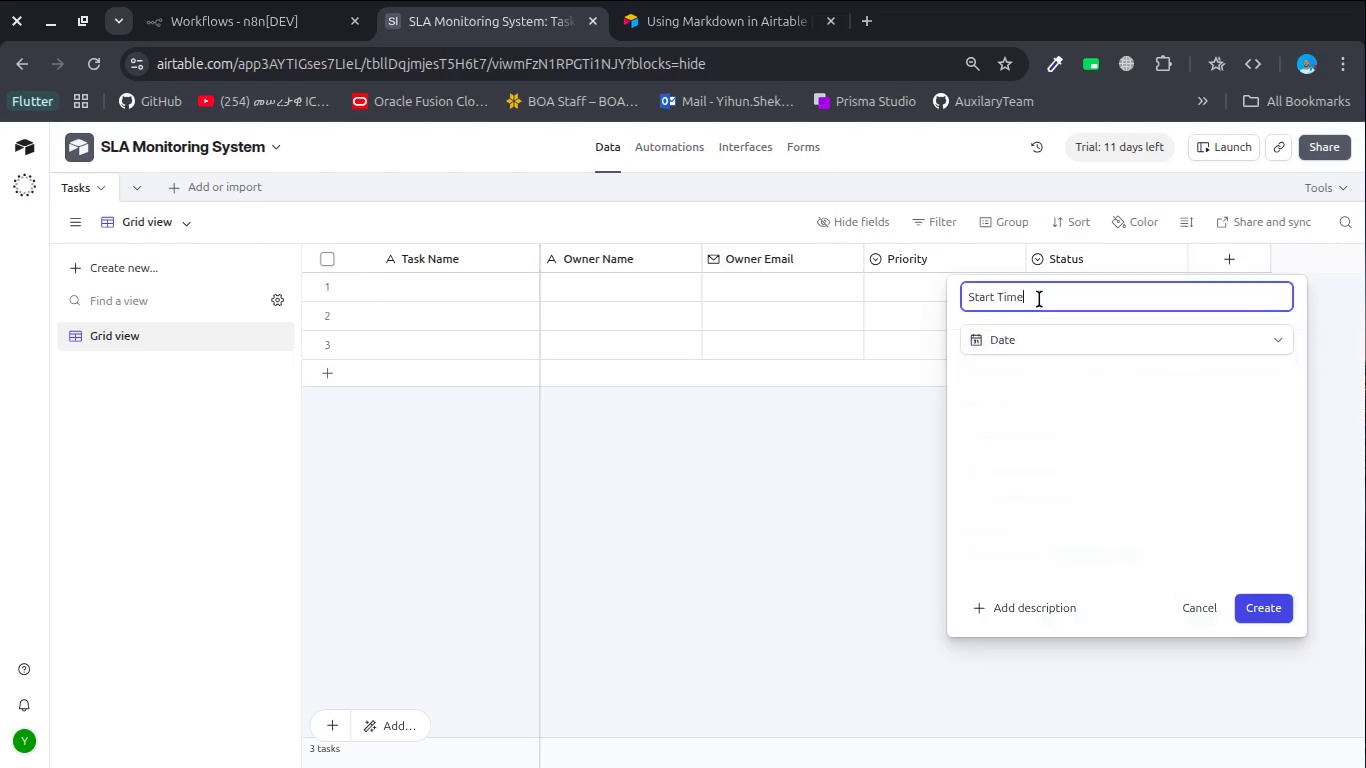 
key(Enter)
 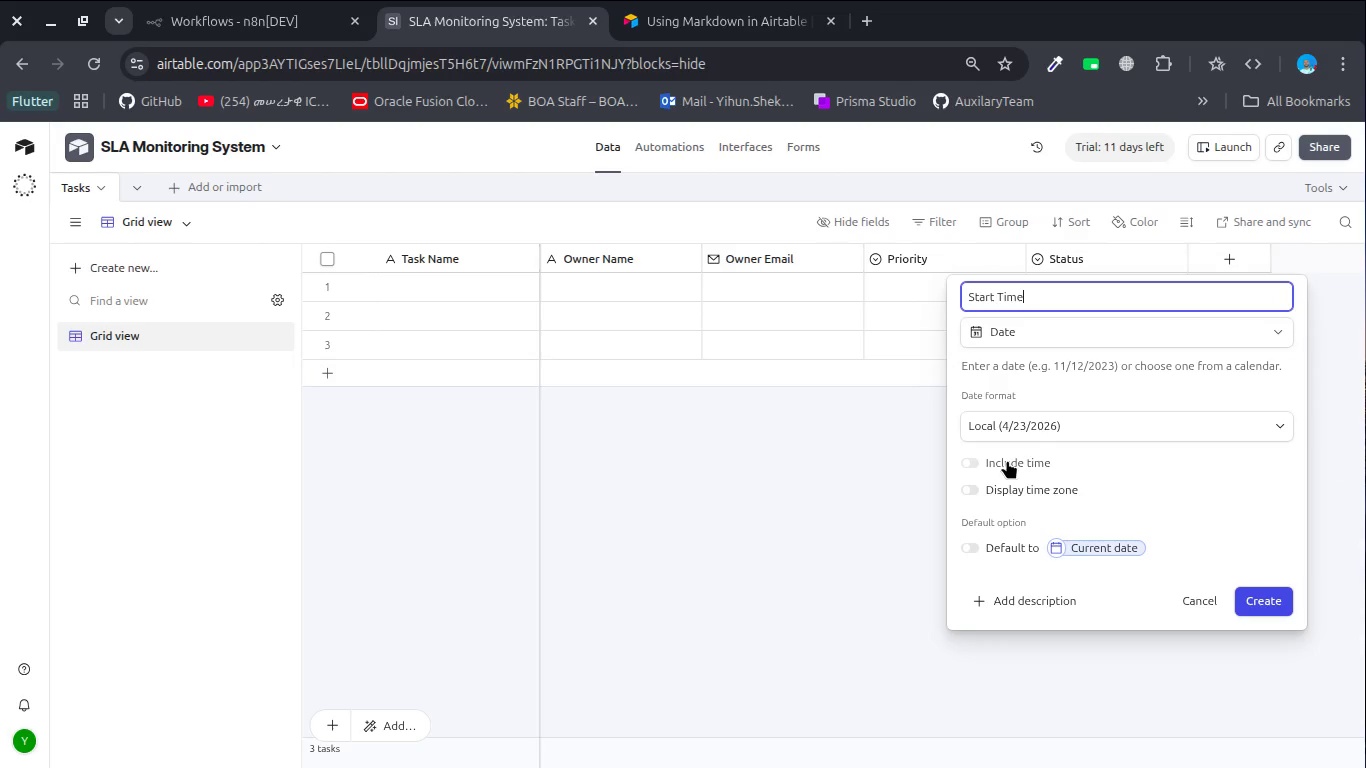 
left_click([1007, 460])
 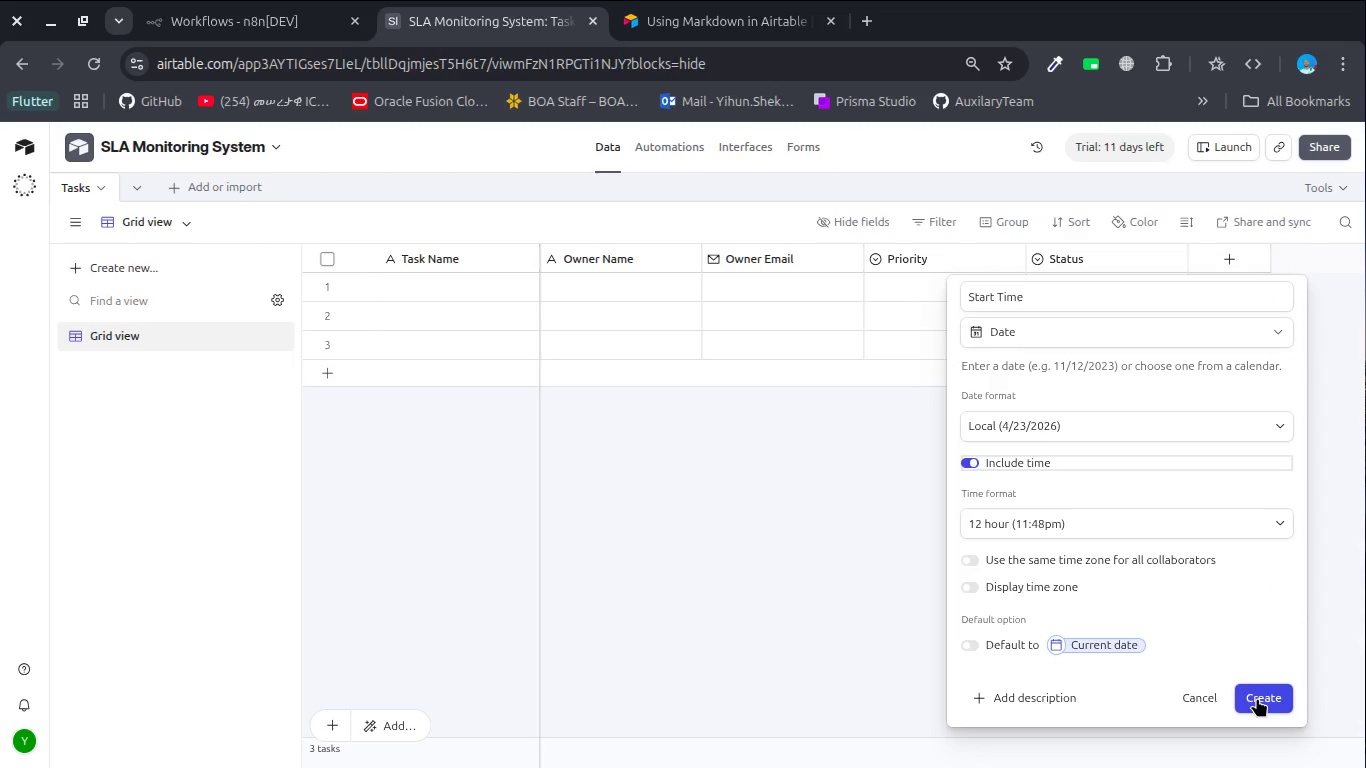 
left_click([1257, 698])
 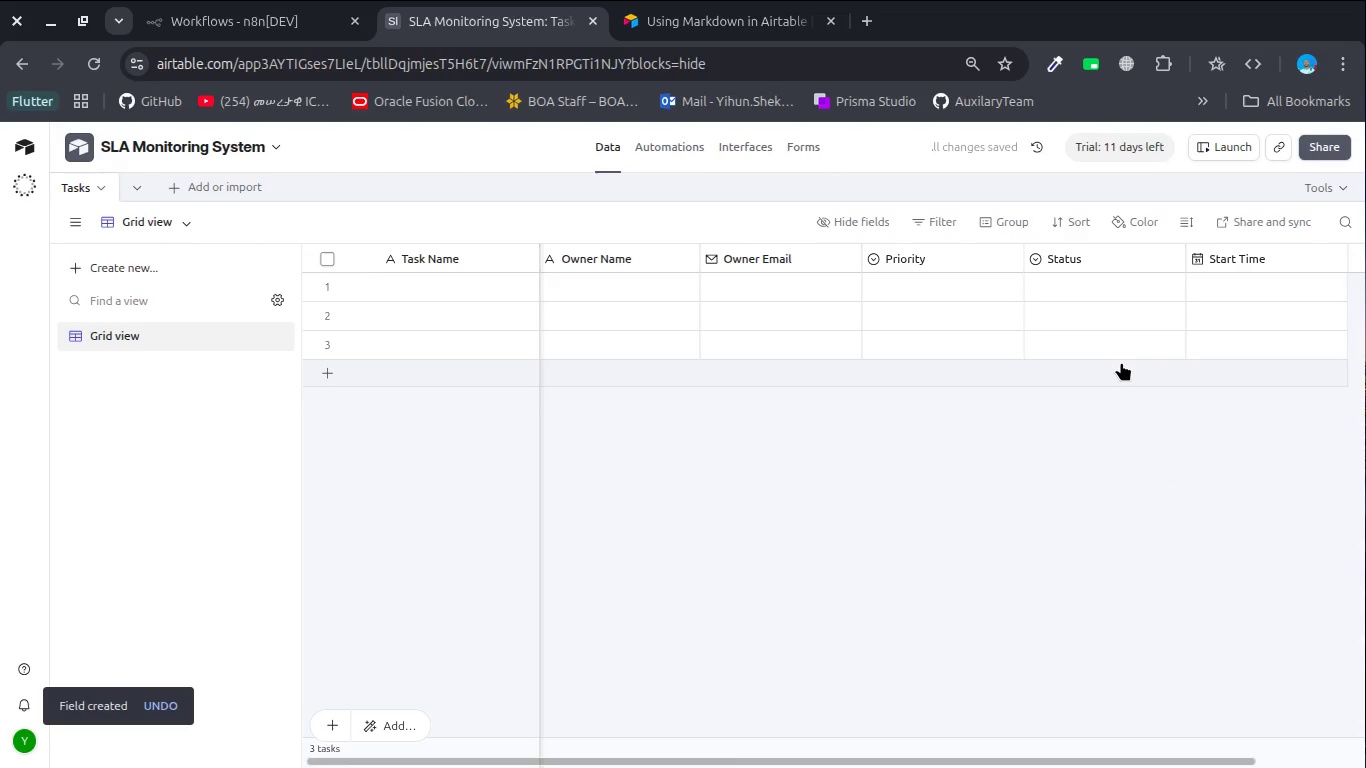 
scroll: coordinate [1121, 362], scroll_direction: down, amount: 7.0
 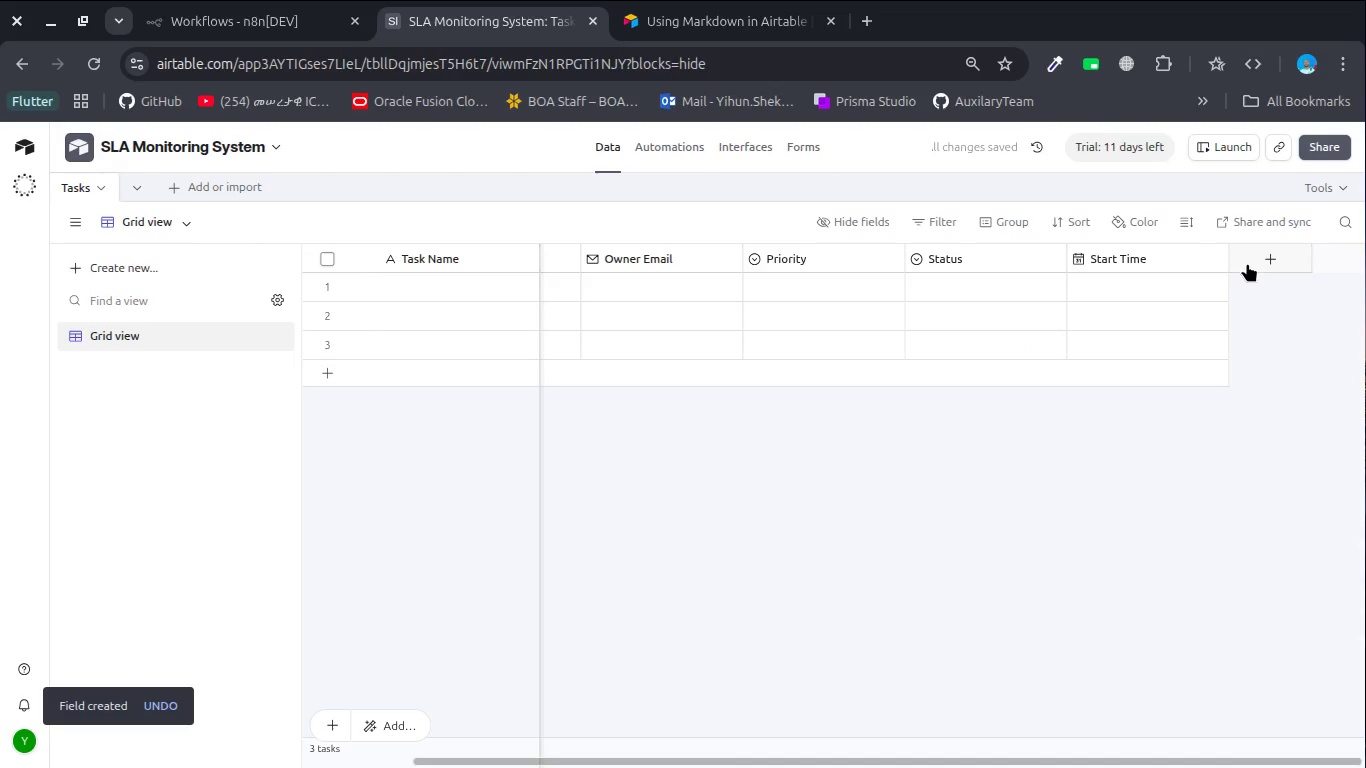 
left_click([1247, 263])
 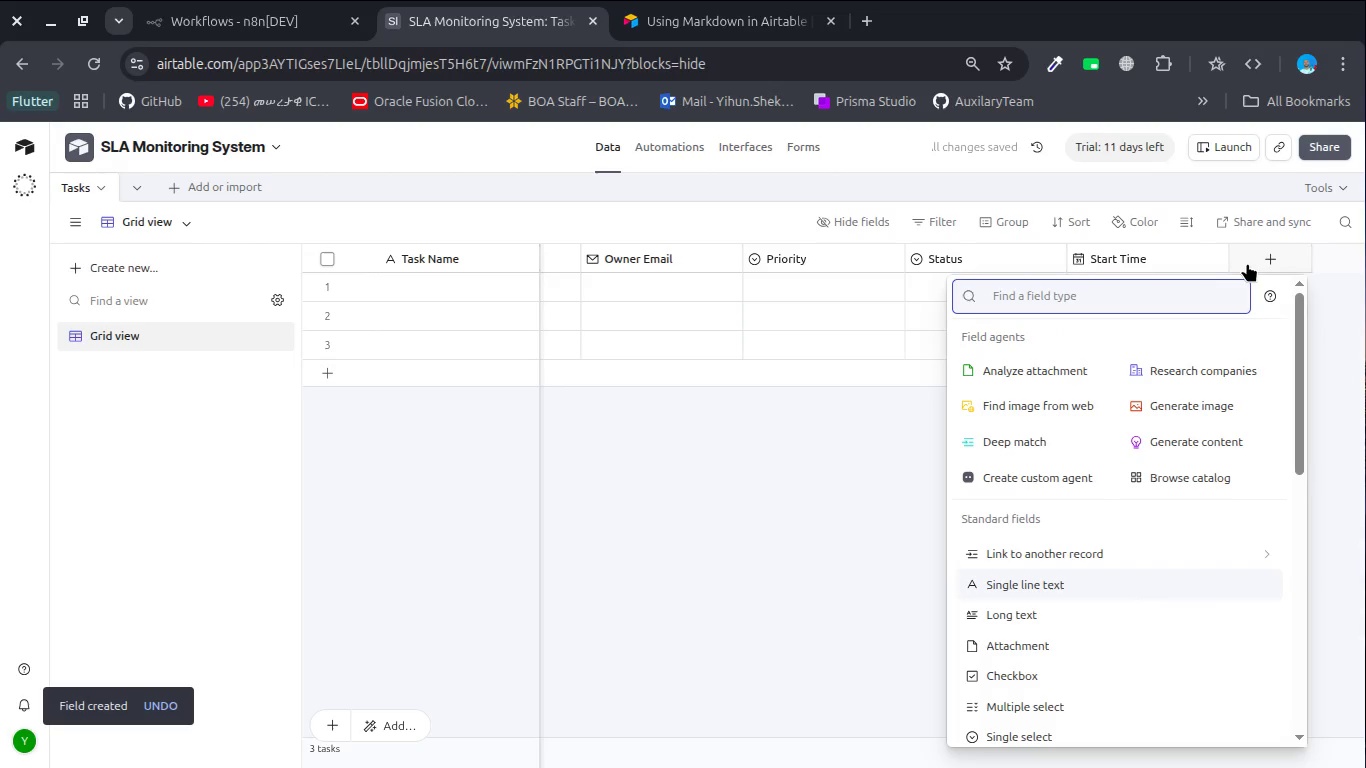 
hold_key(key=ShiftLeft, duration=1.61)
 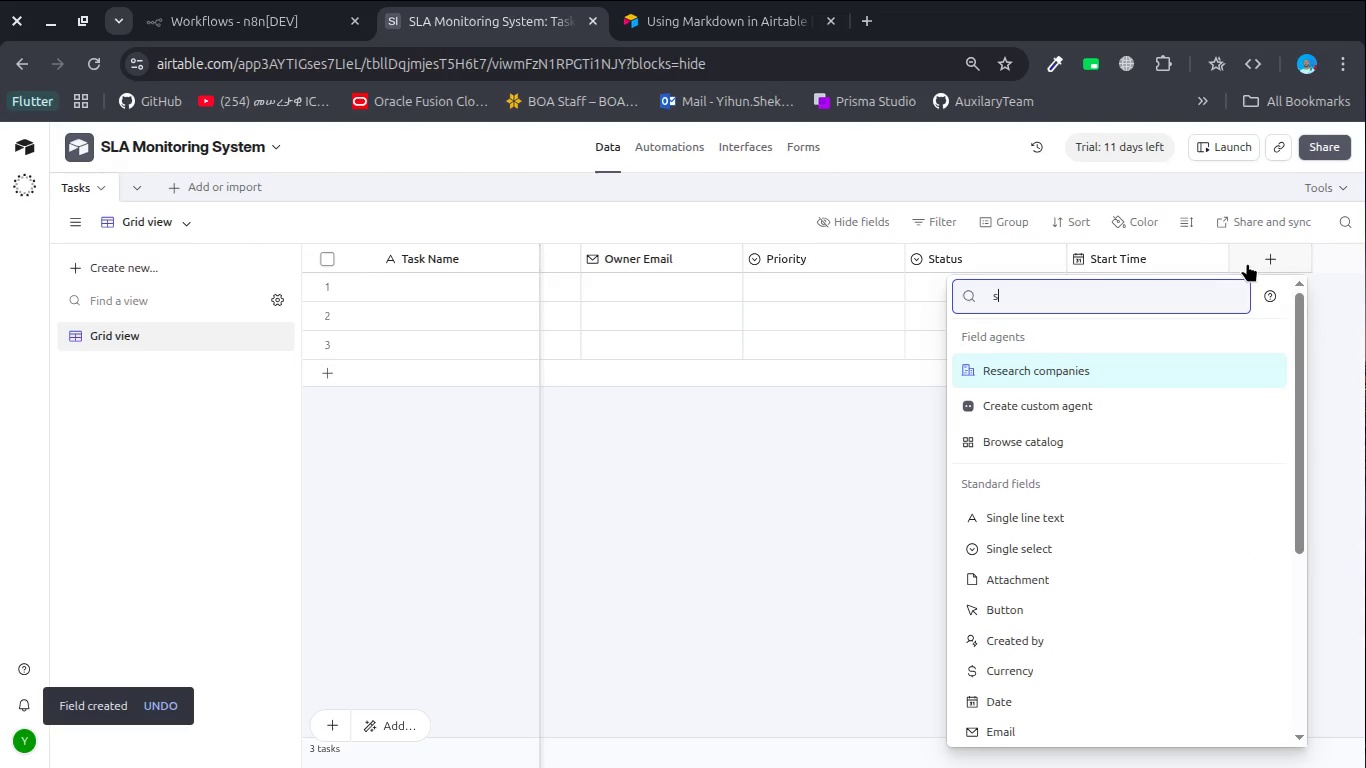 
type(sin)
 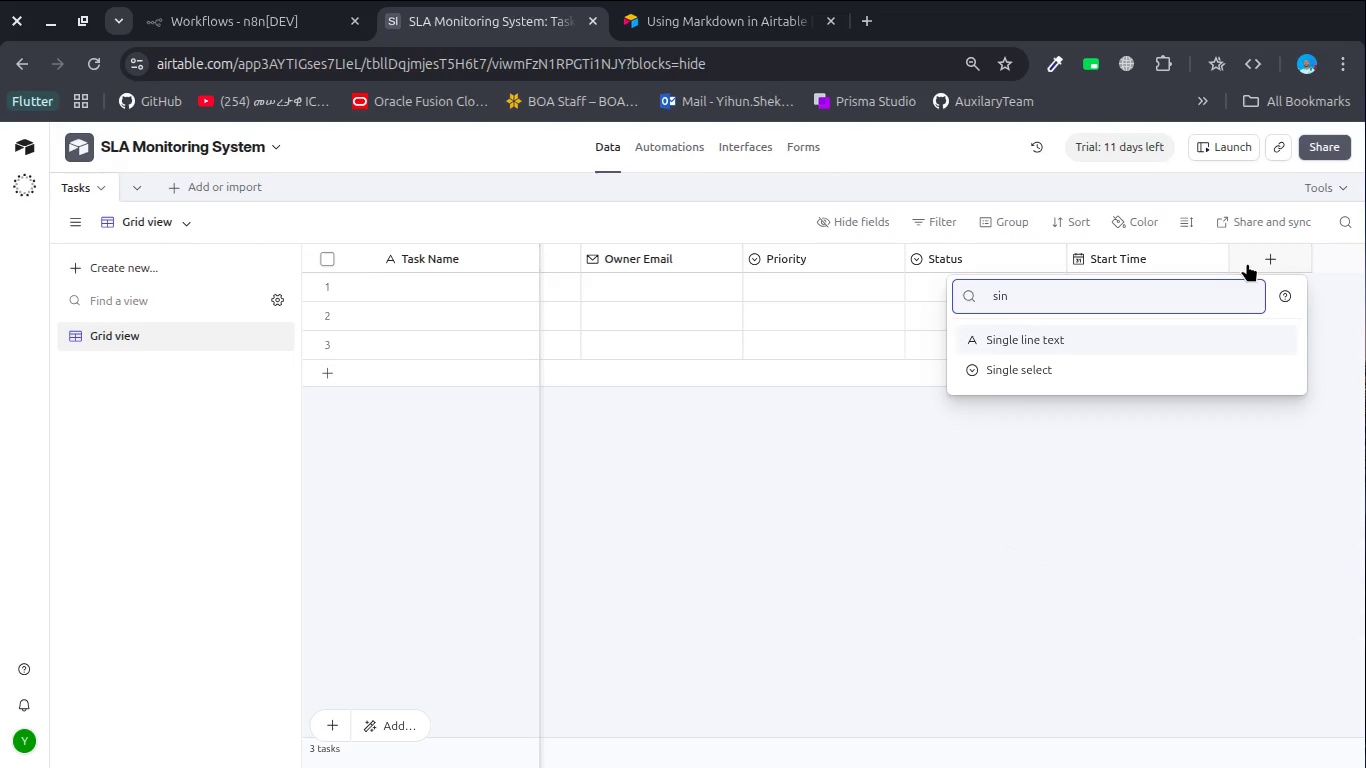 
key(ArrowDown)
 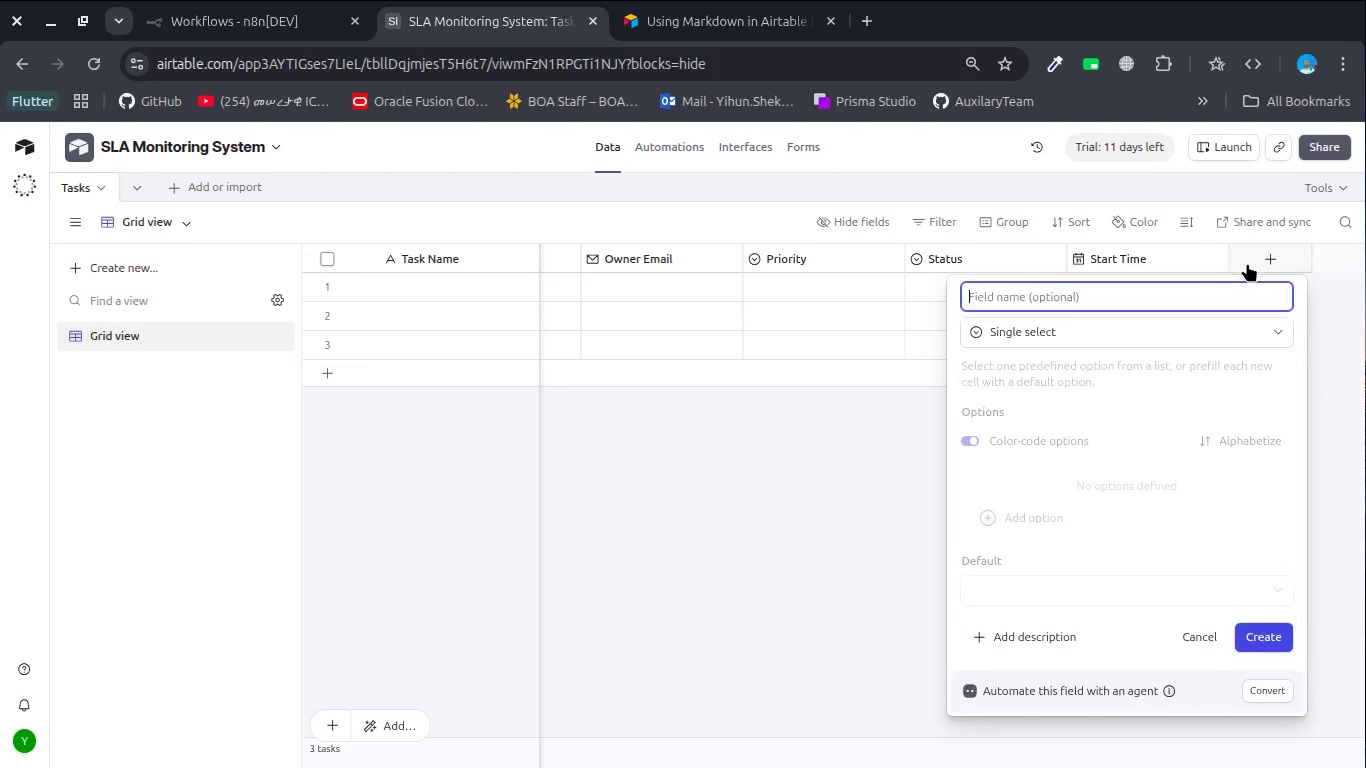 
key(Enter)
 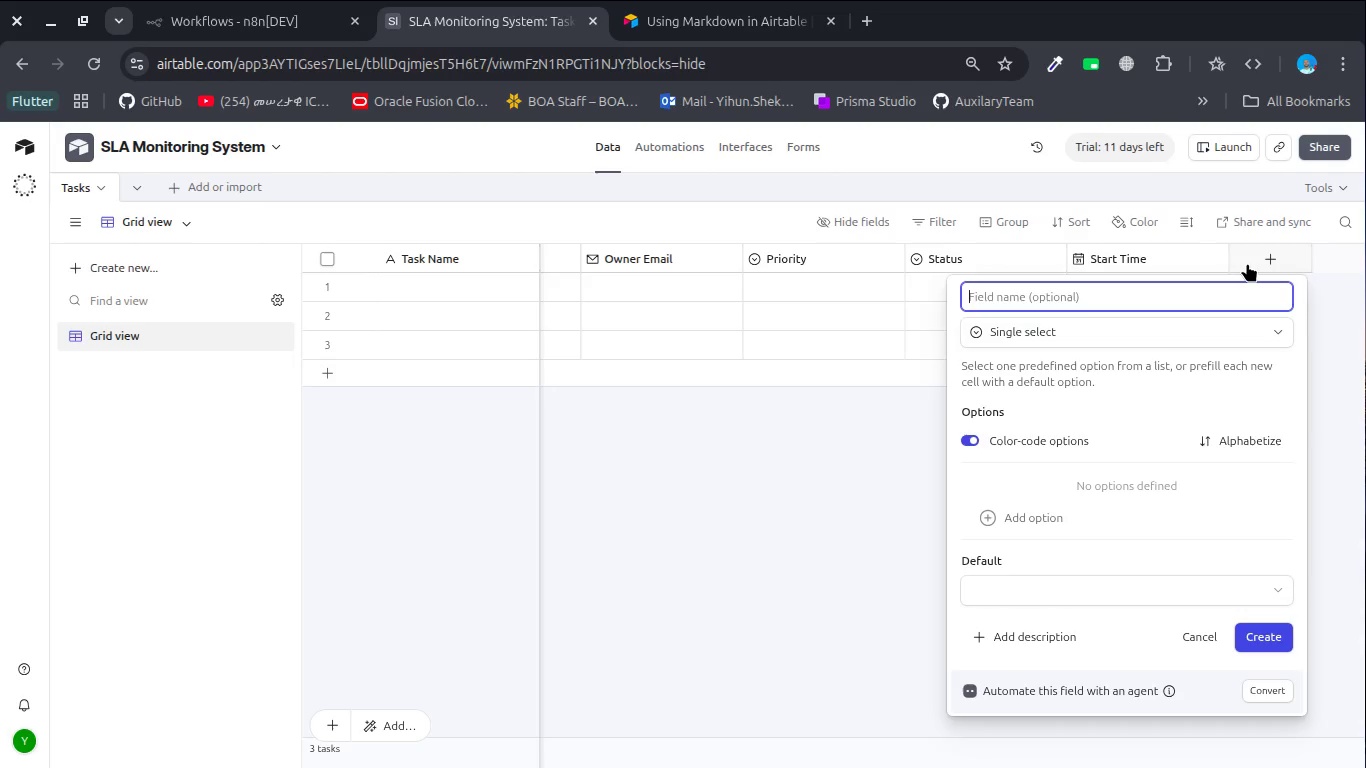 
type(SLA Status)
 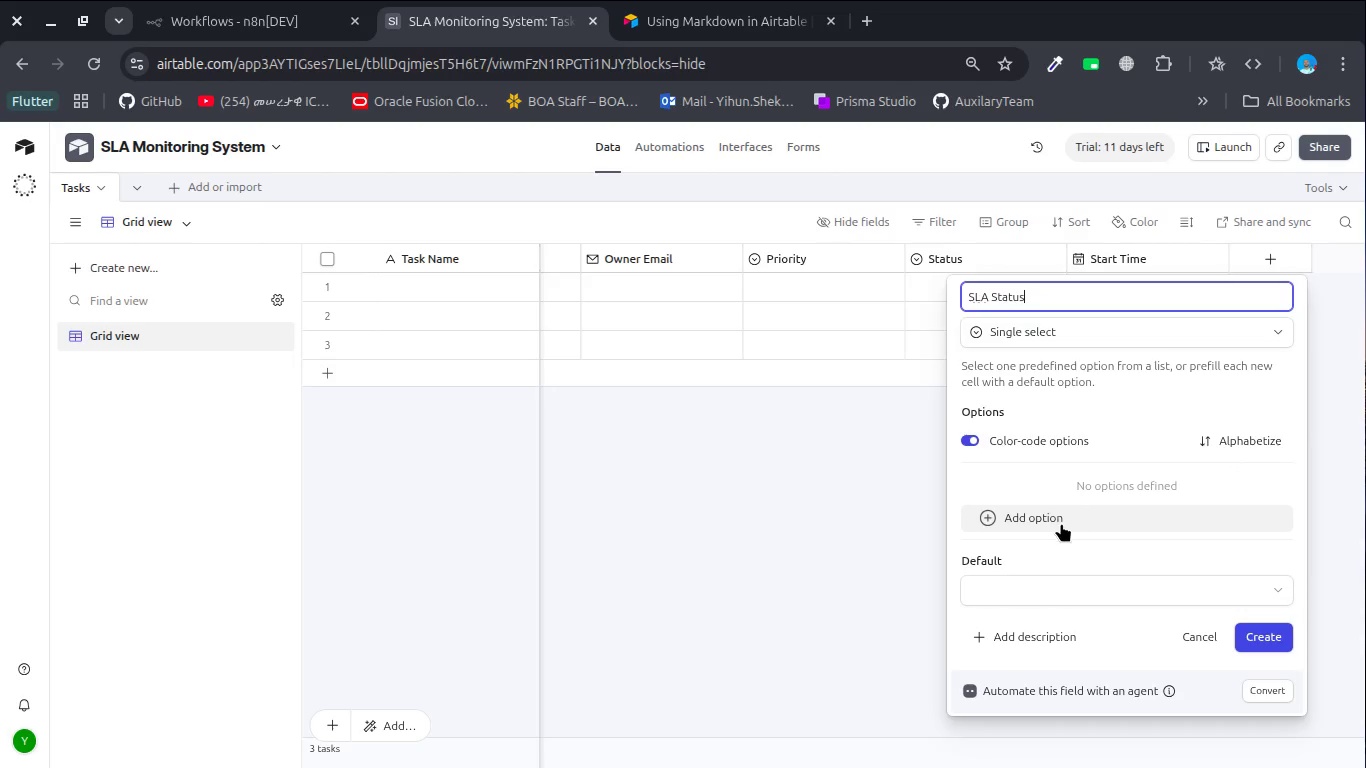 
left_click([1061, 523])
 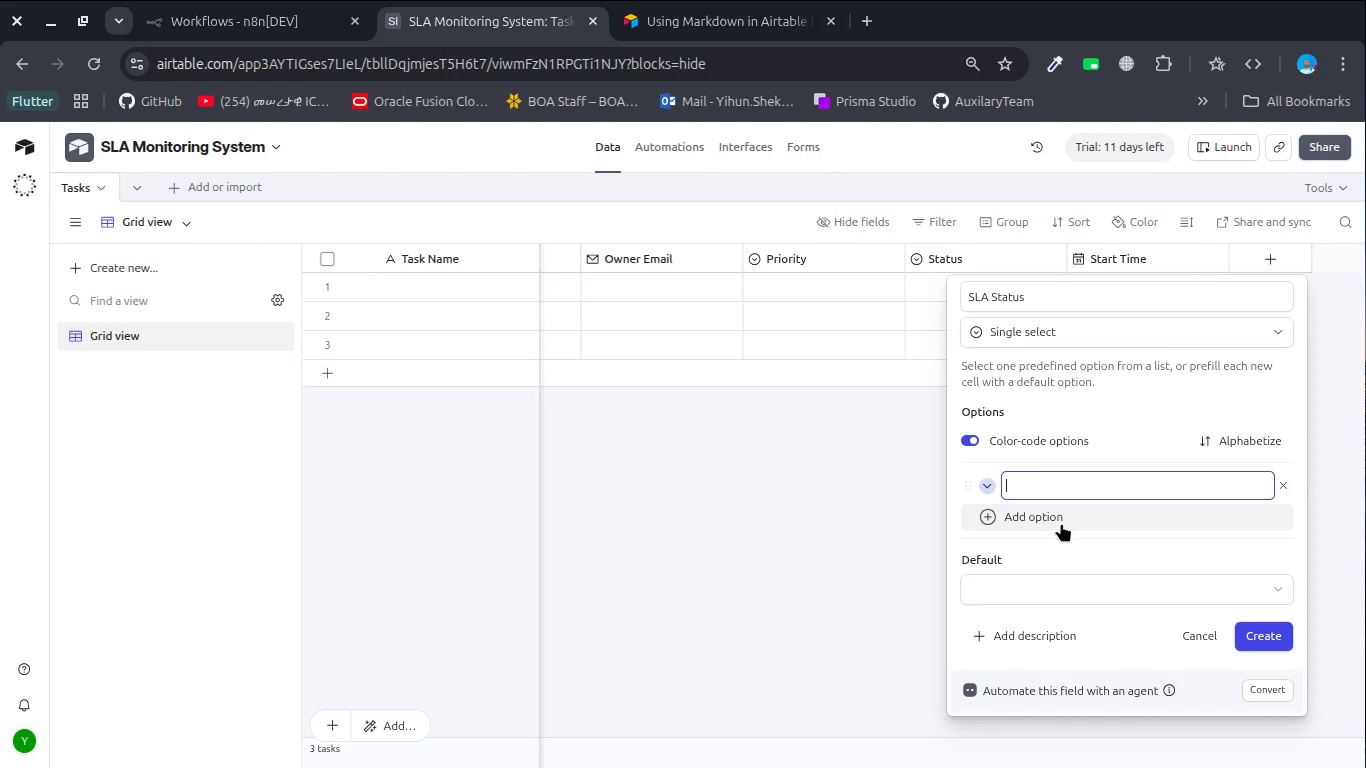 
type(On Track)
 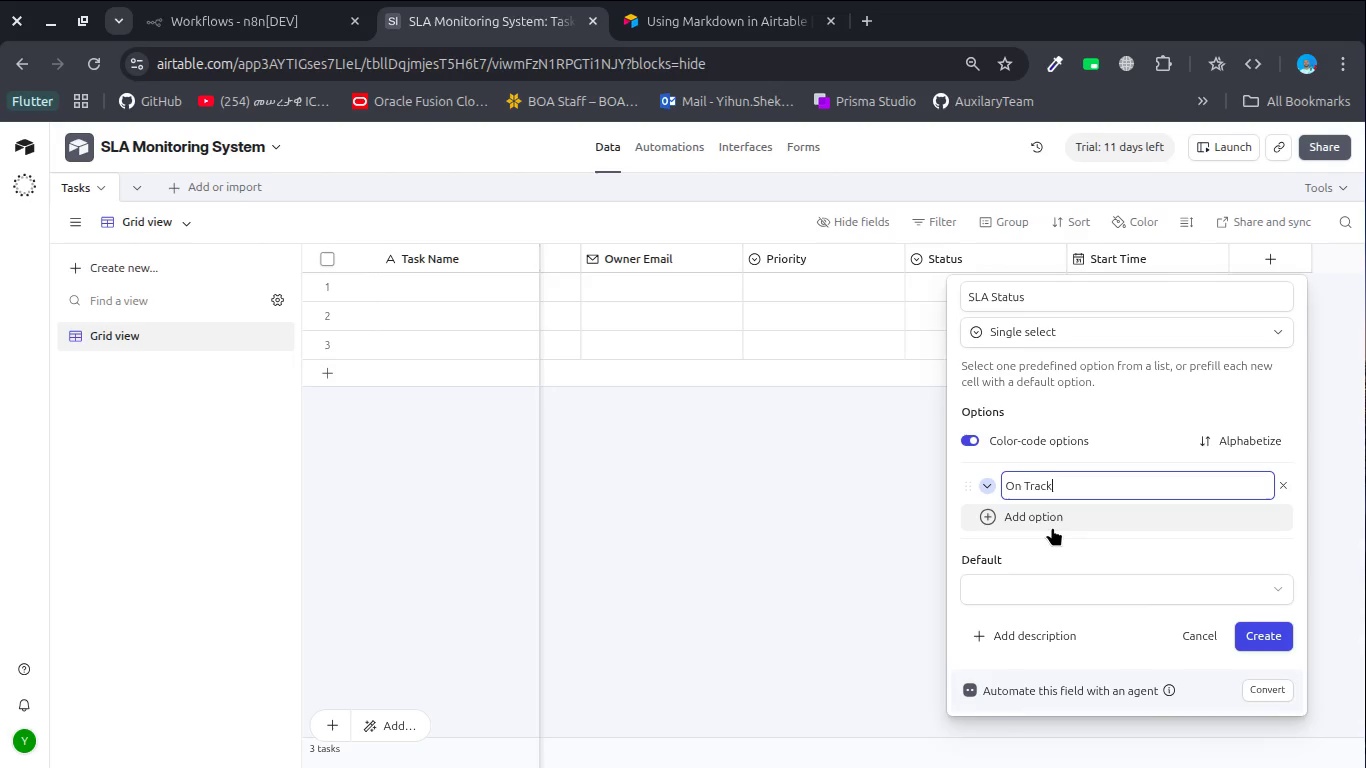 
left_click([1052, 527])
 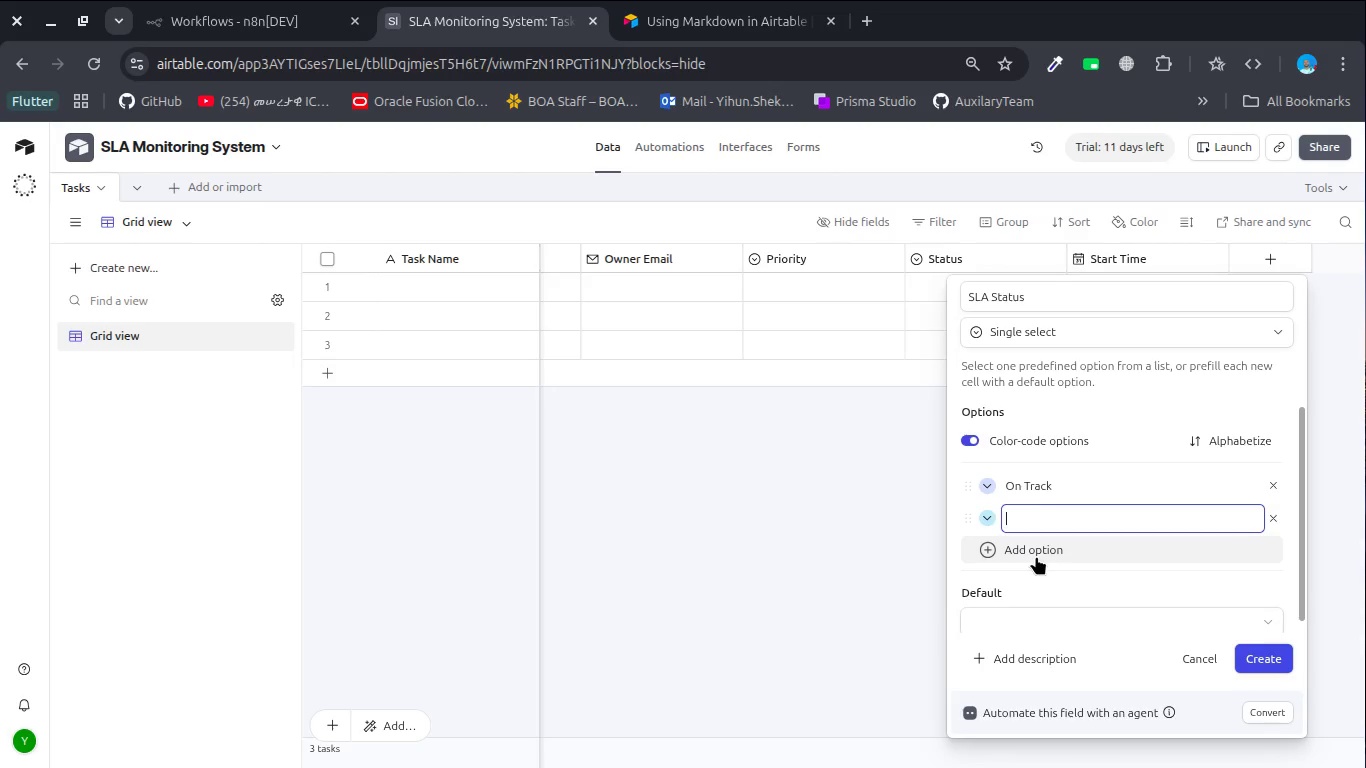 
type(Warning)
 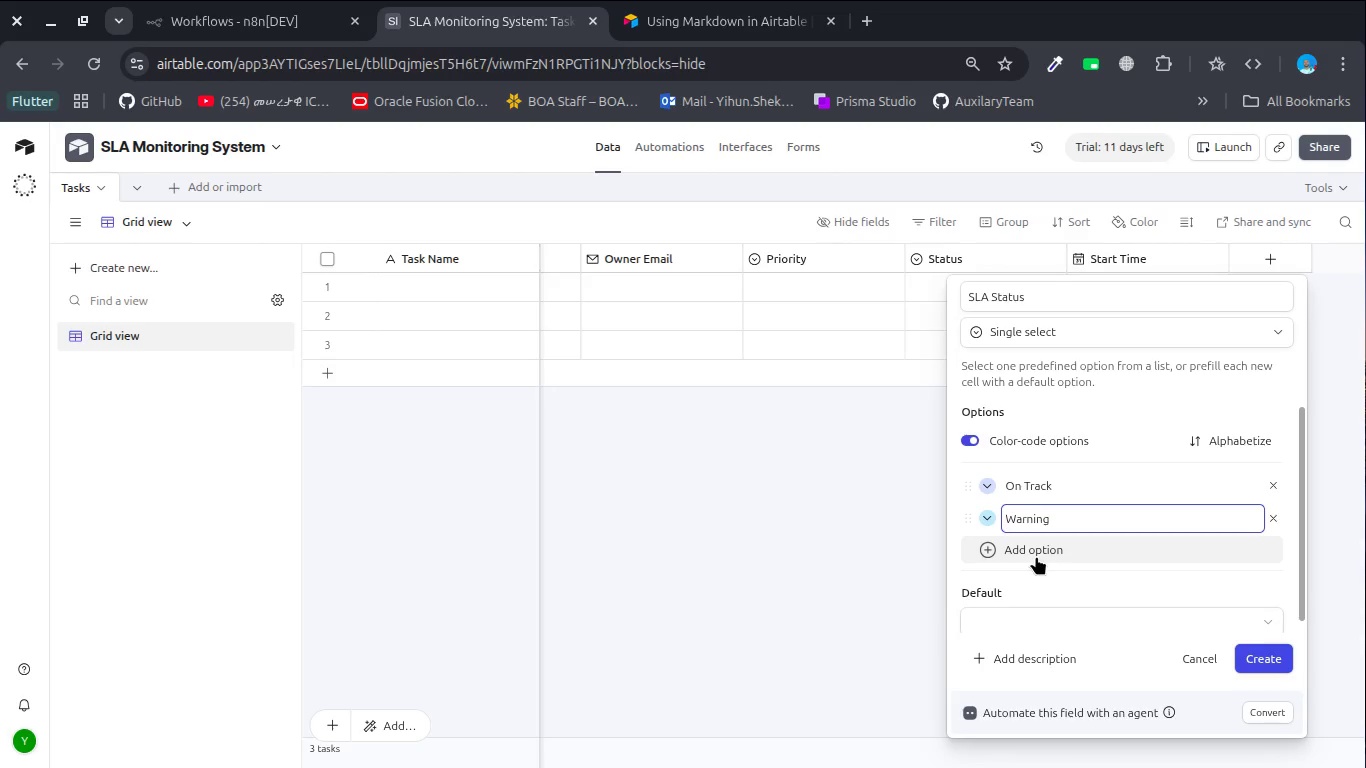 
left_click([1036, 556])
 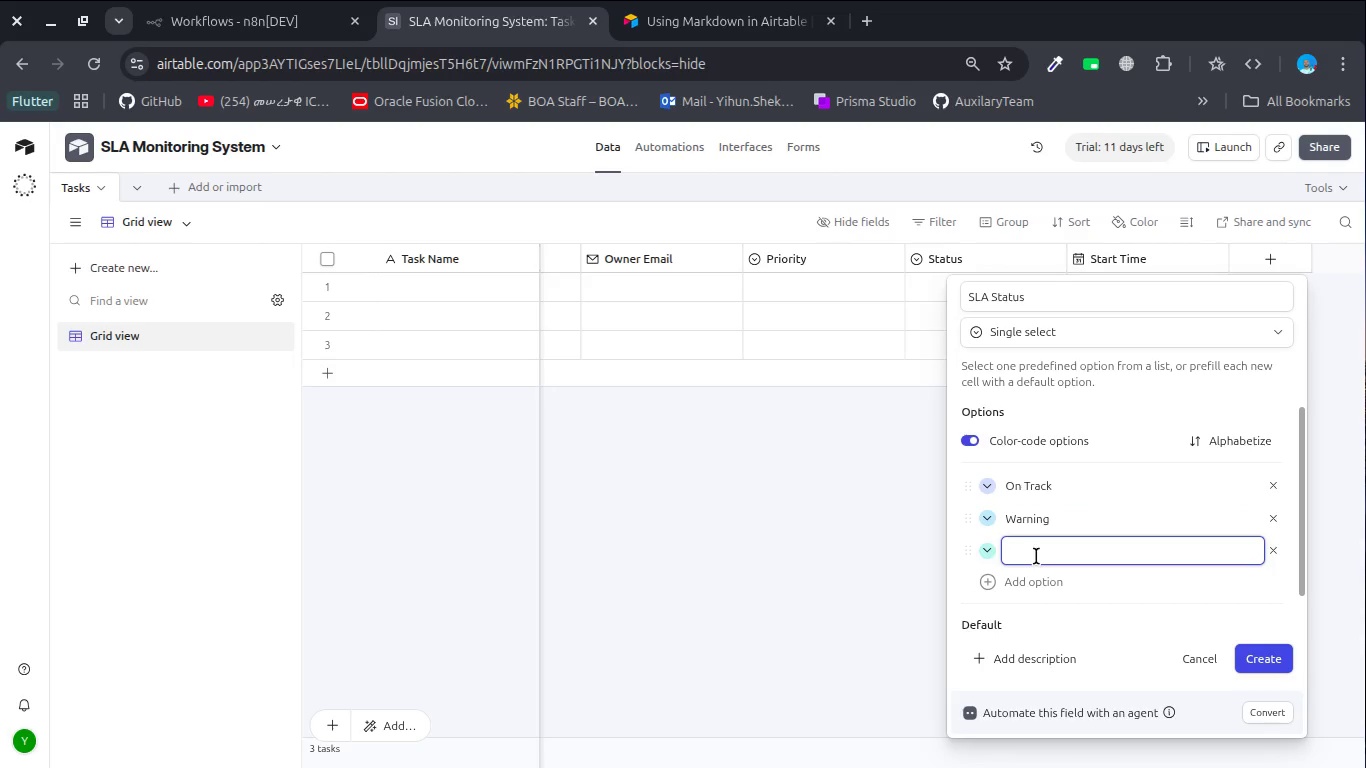 
type(Breached)
 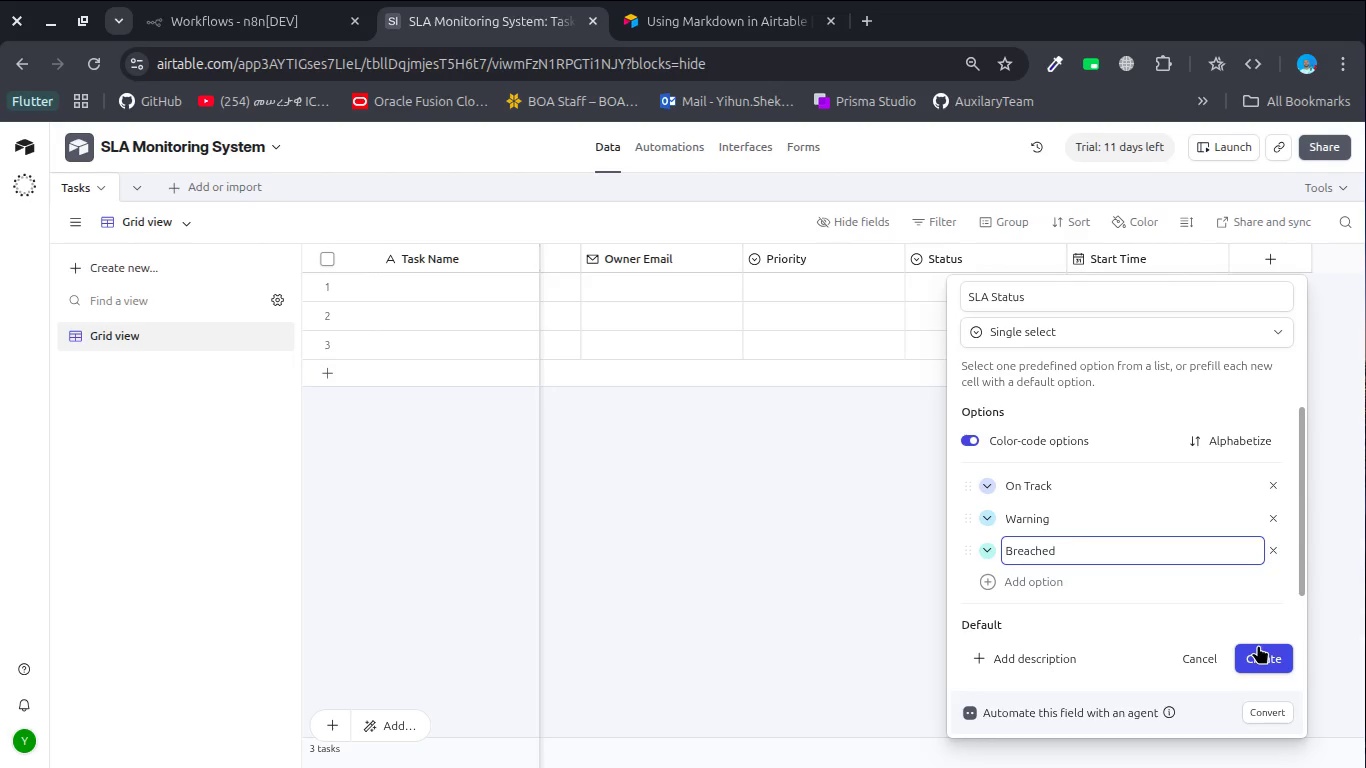 
left_click([1258, 645])
 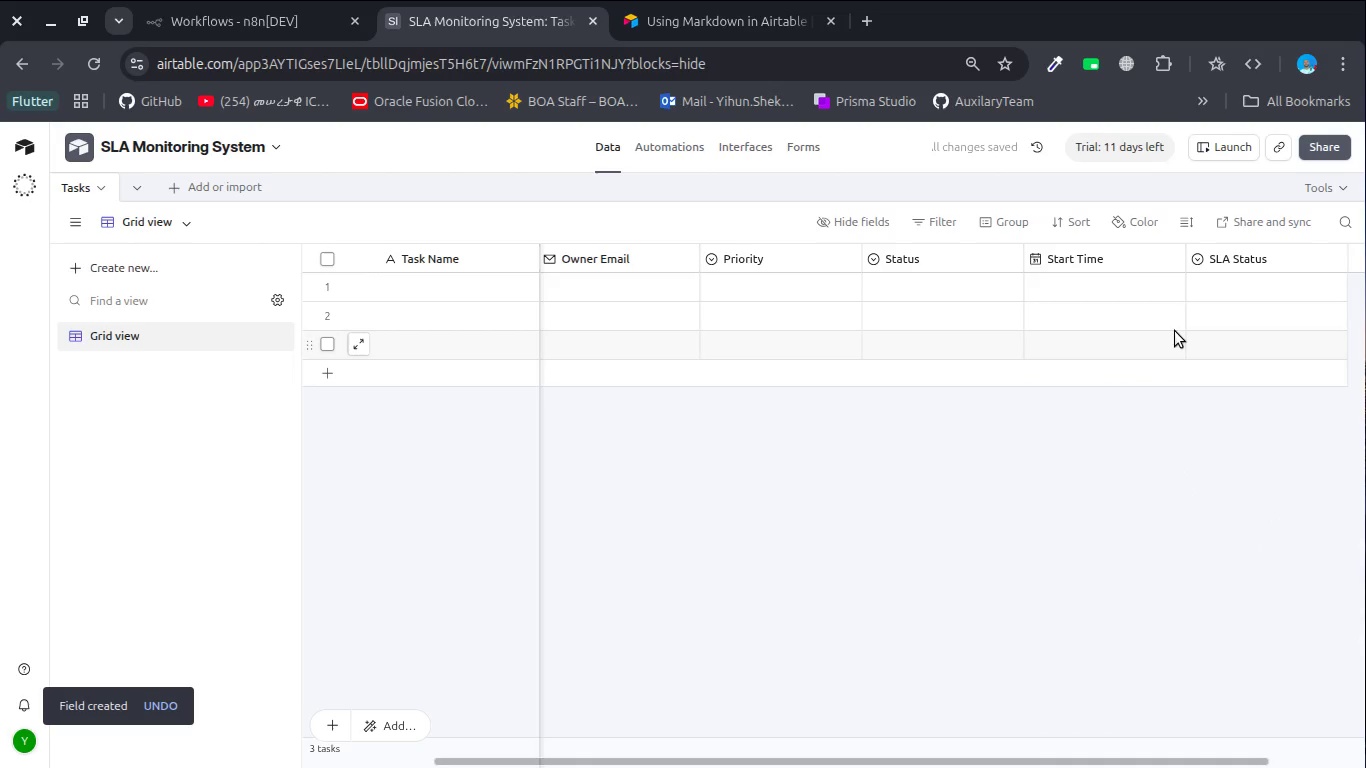 
scroll: coordinate [1161, 350], scroll_direction: down, amount: 7.0
 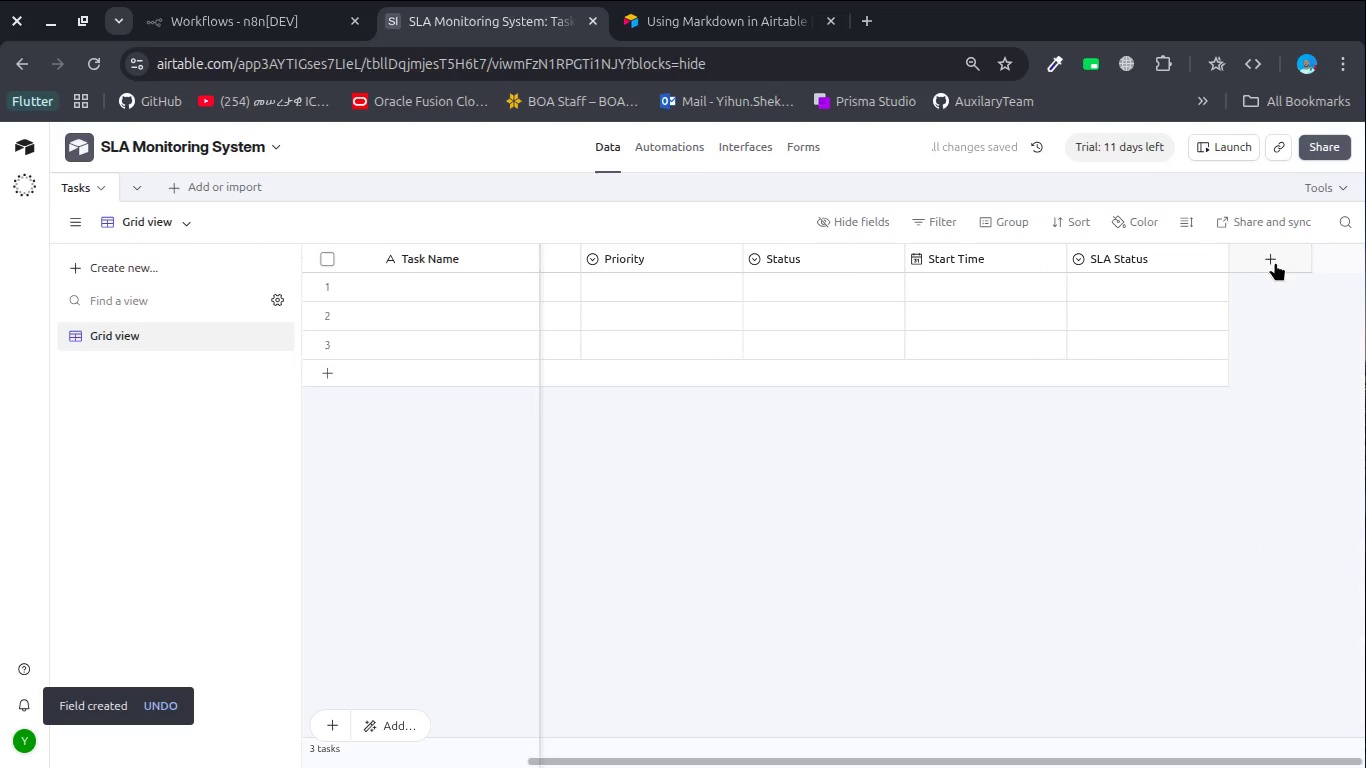 
left_click([1275, 262])
 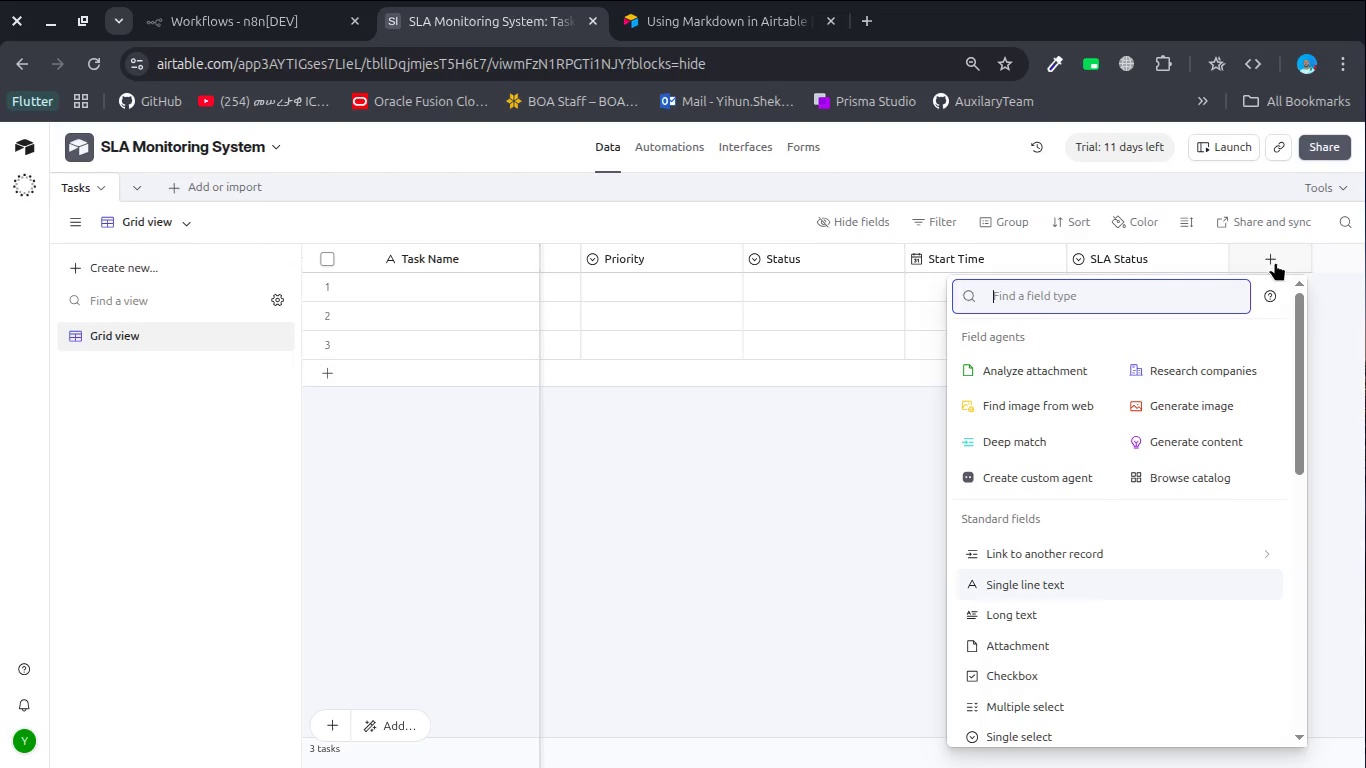 
wait(21.06)
 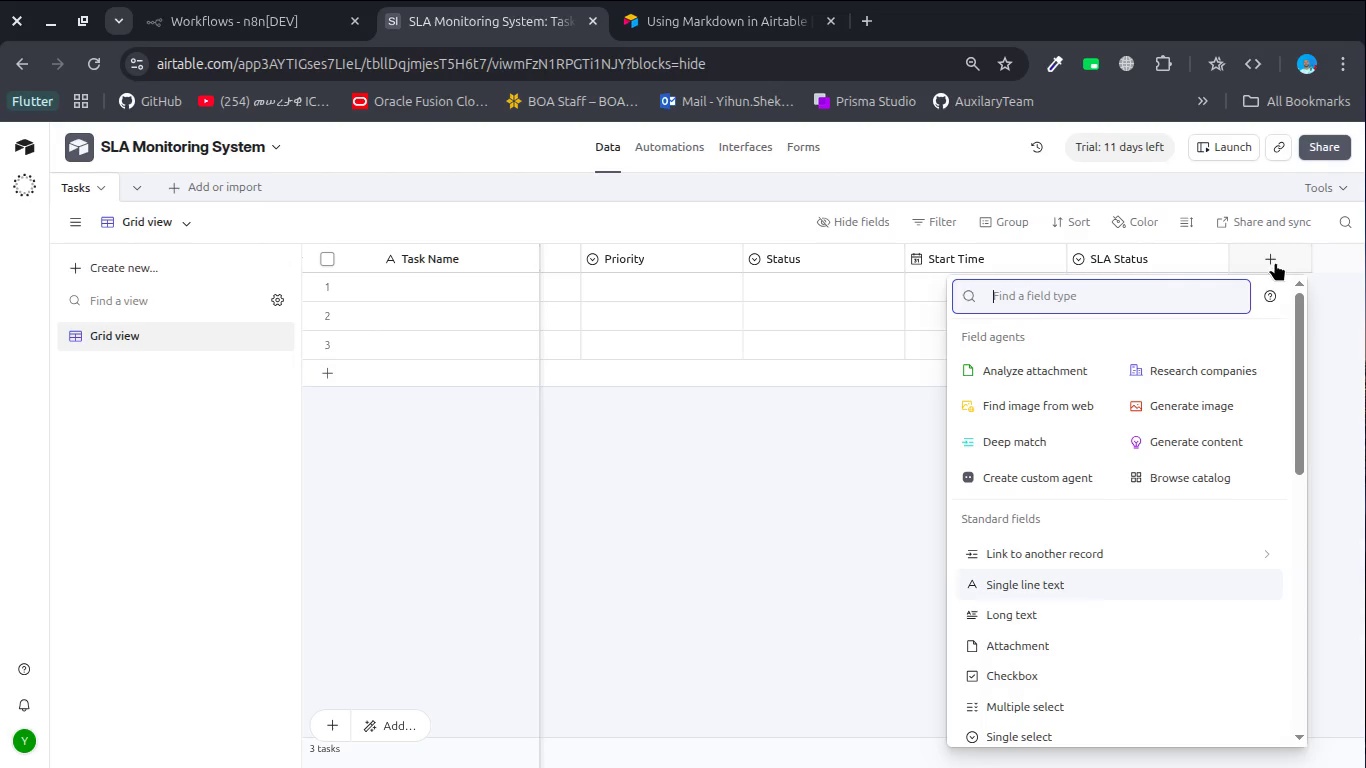 
type(chc)
key(Backspace)
type(ec)
 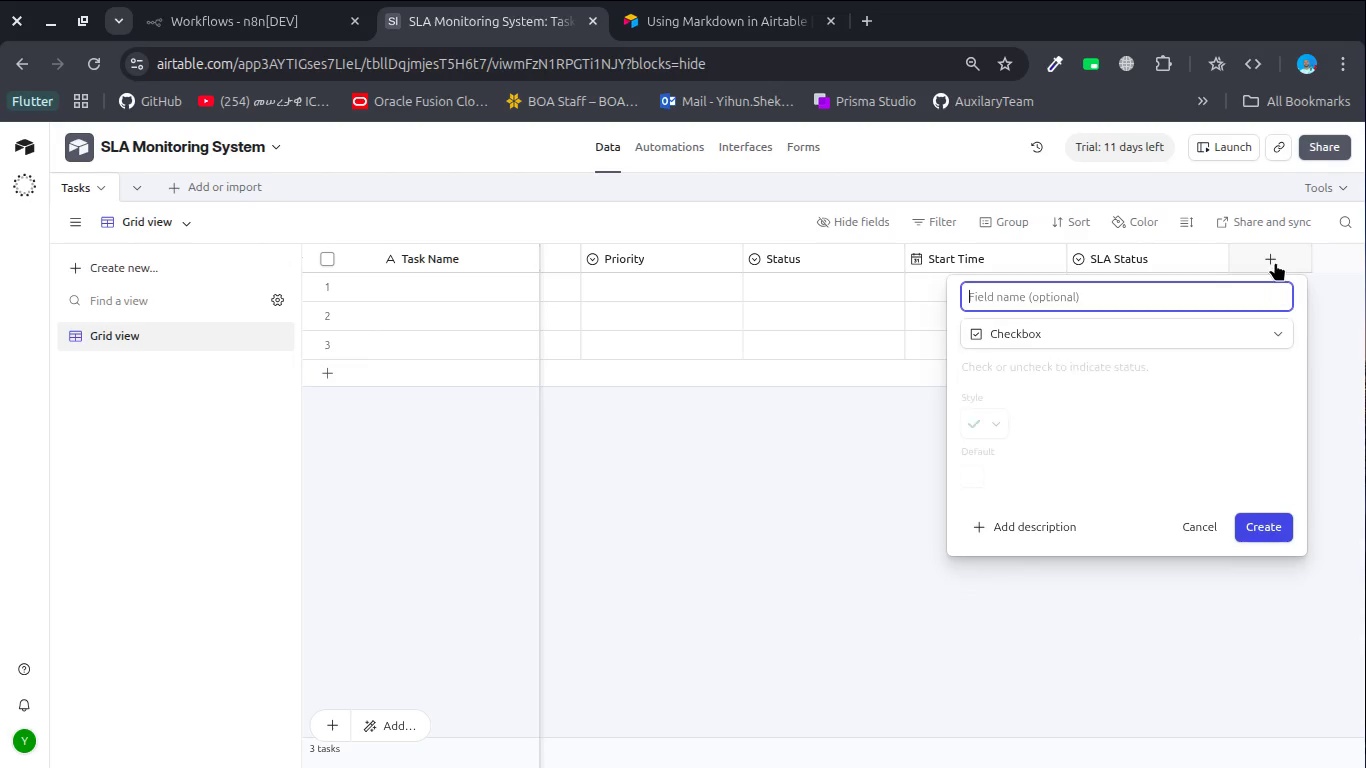 
key(Enter)
 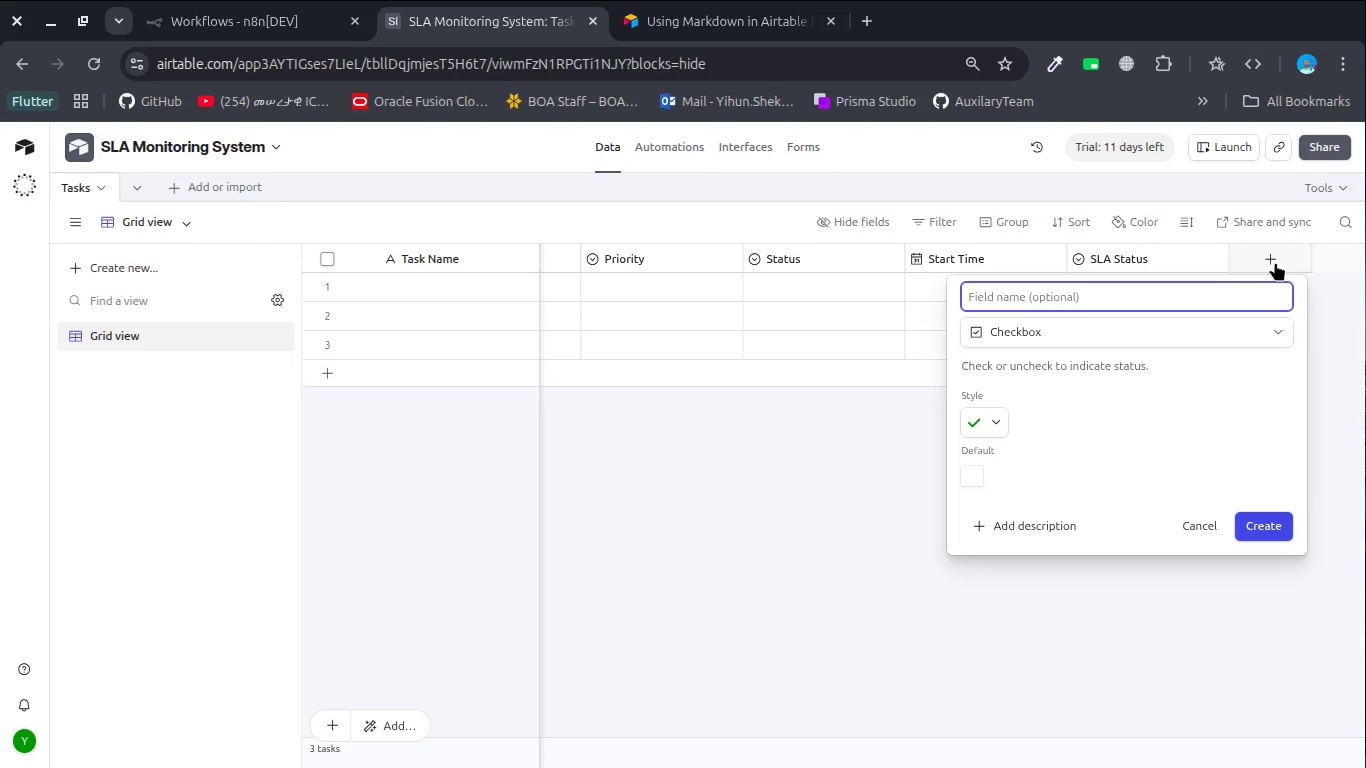 
type(Warning Sent)
 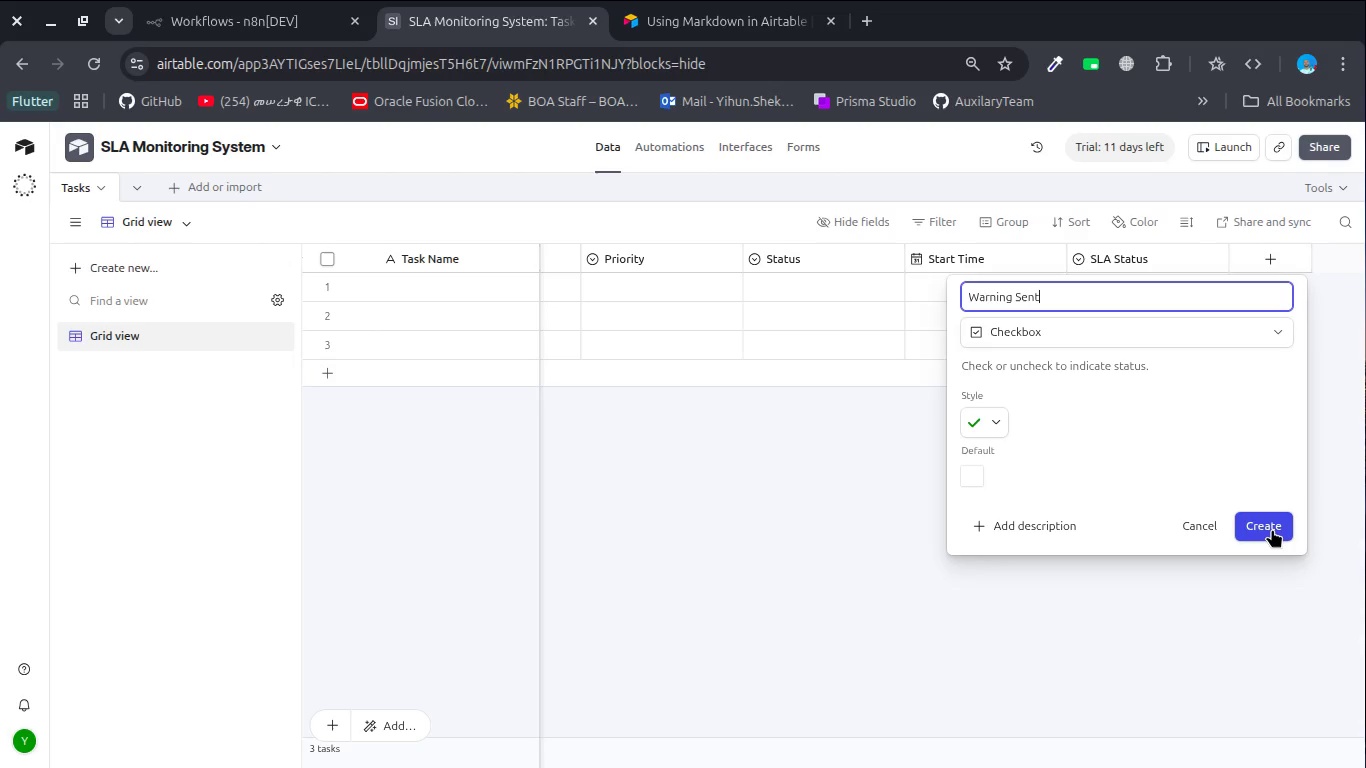 
wait(11.18)
 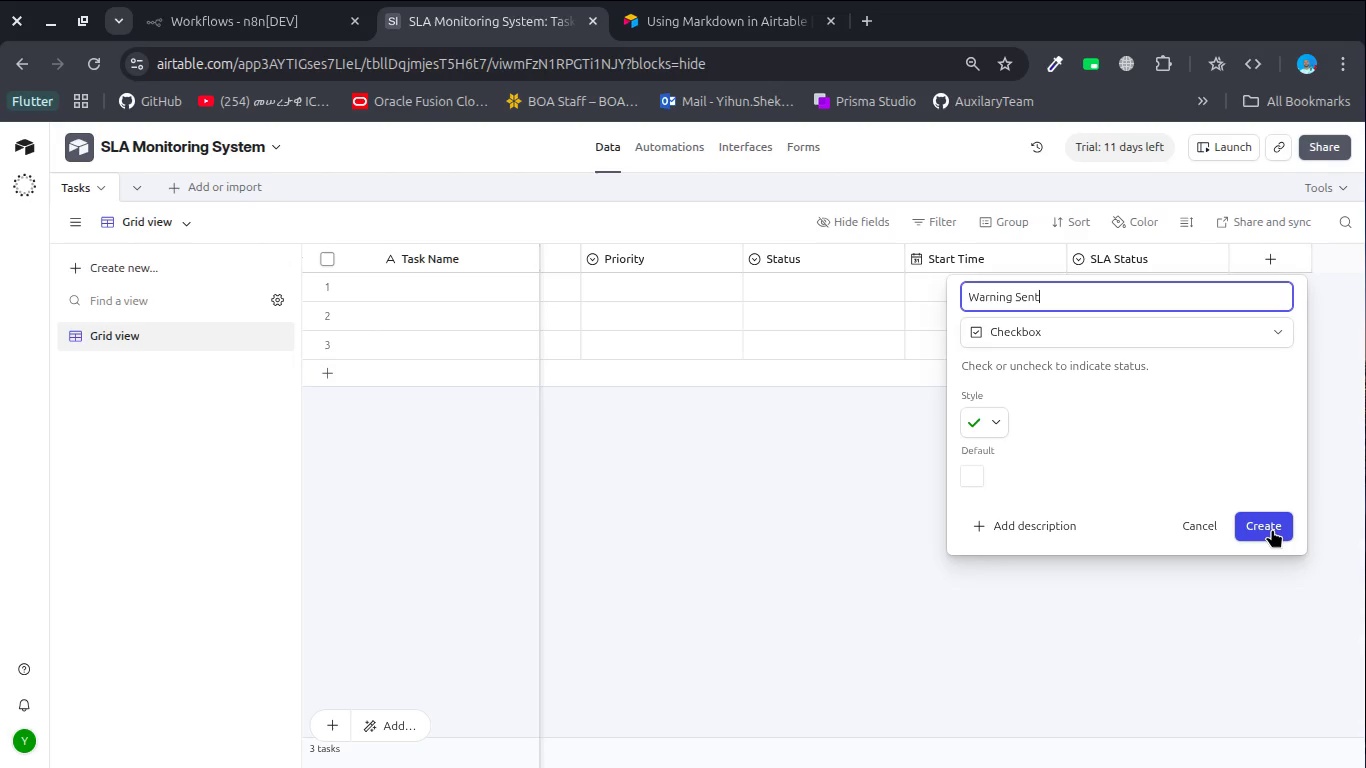 
left_click([1272, 529])
 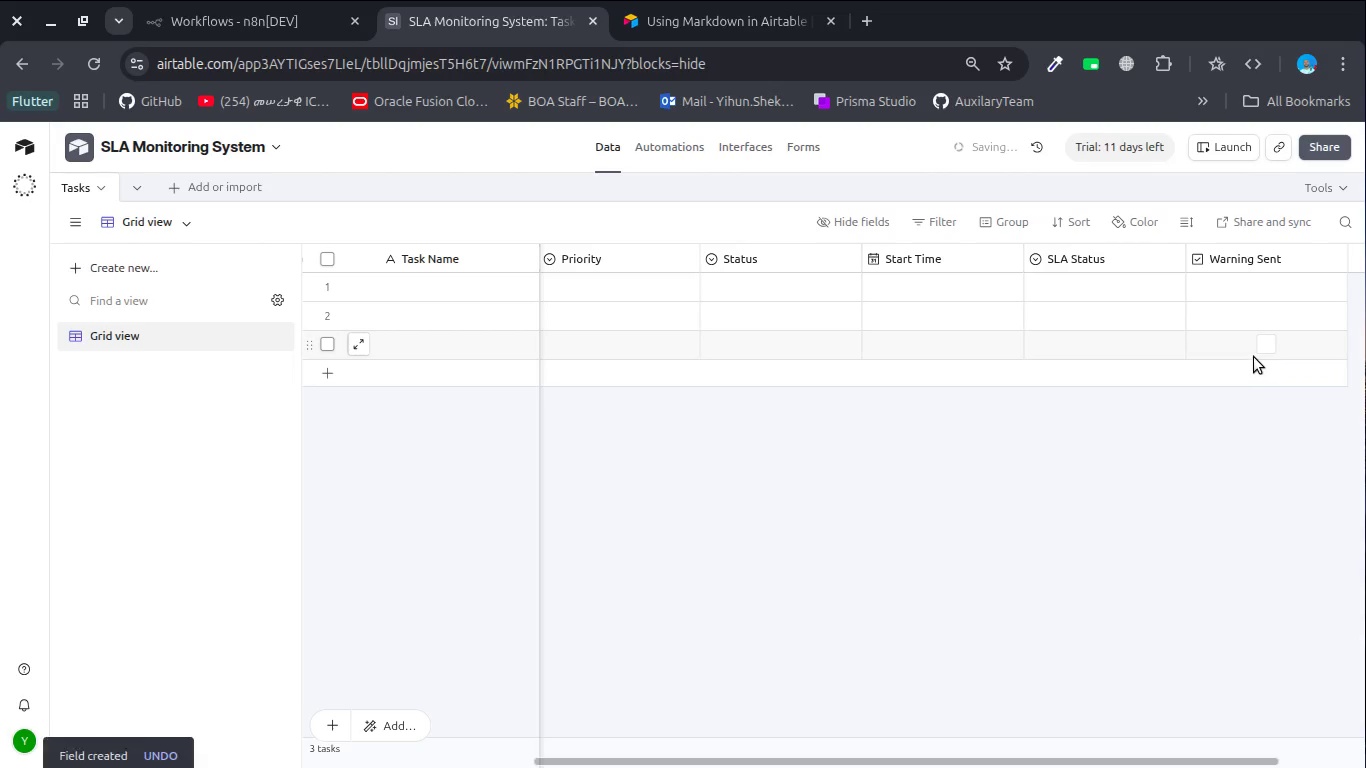 
scroll: coordinate [1254, 357], scroll_direction: down, amount: 8.0
 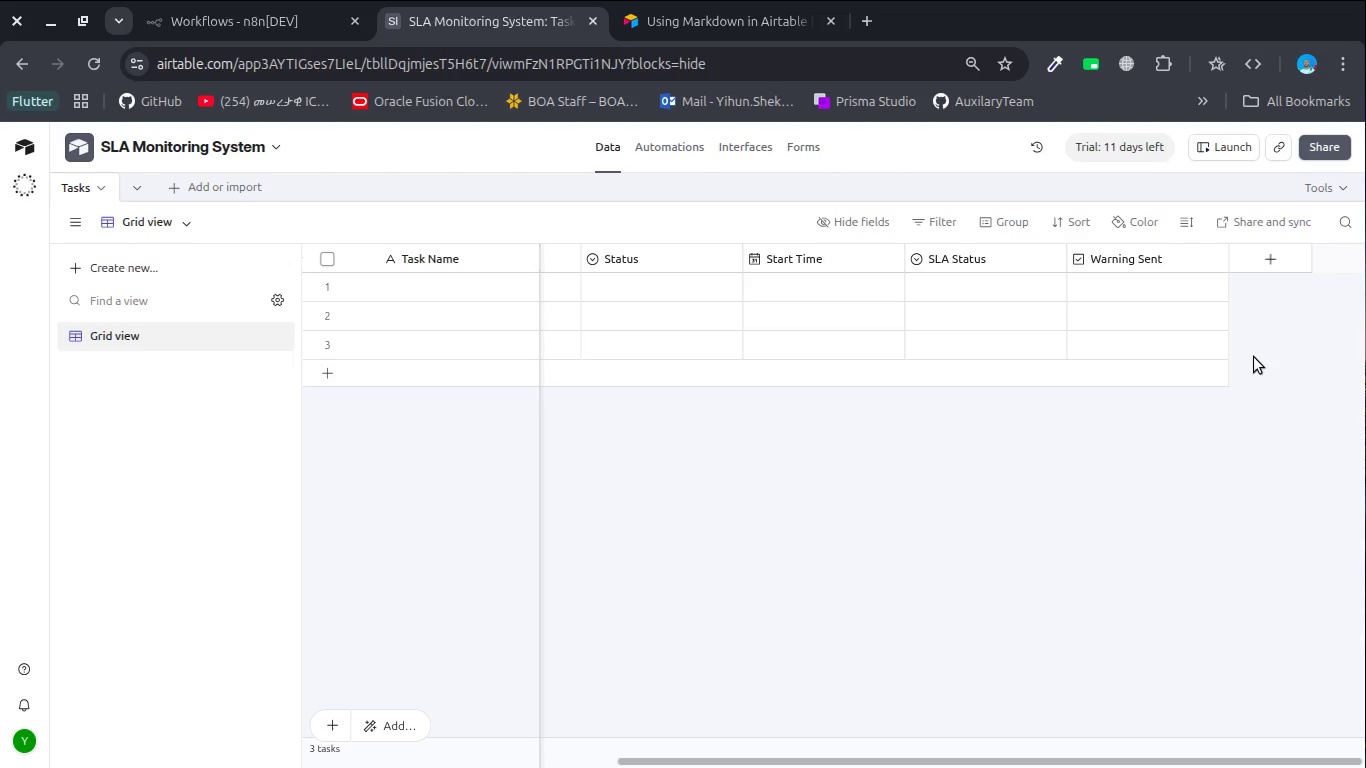 
wait(13.29)
 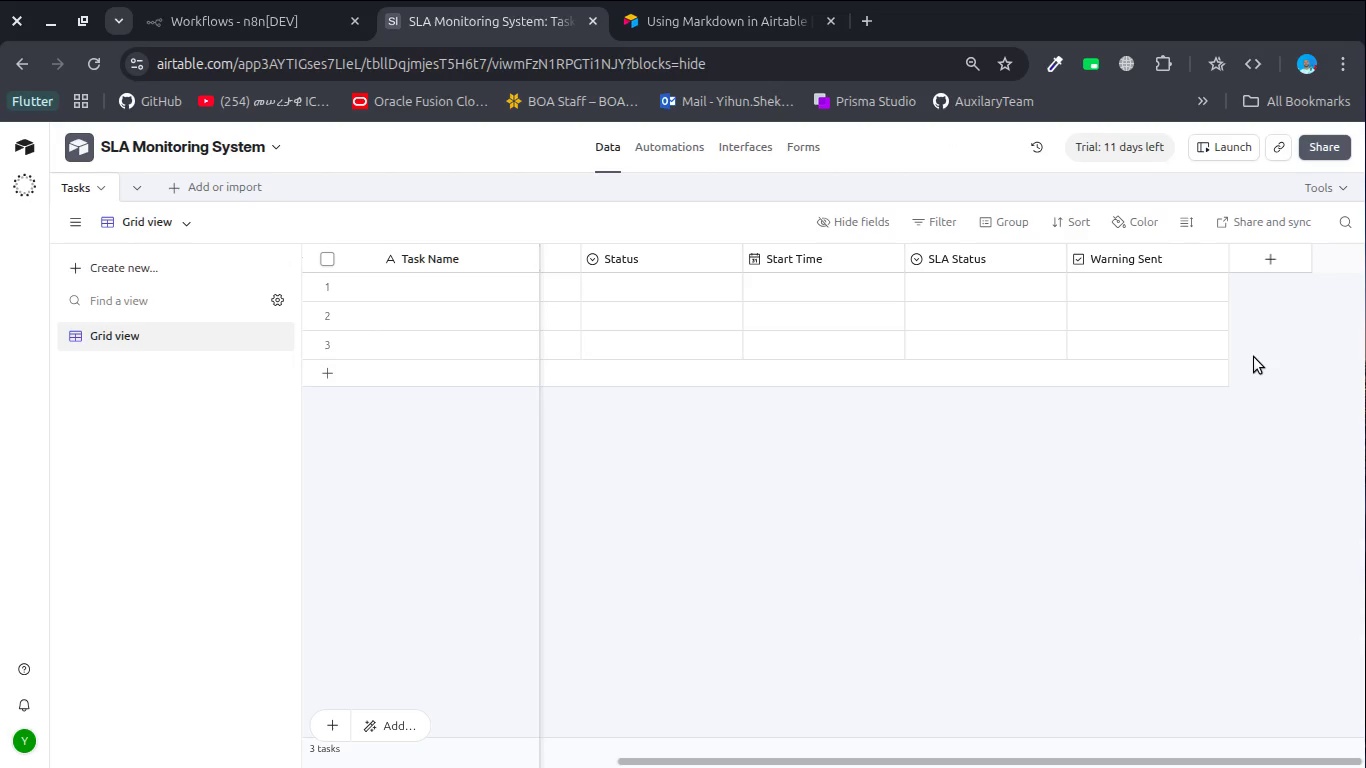 
left_click([1257, 261])
 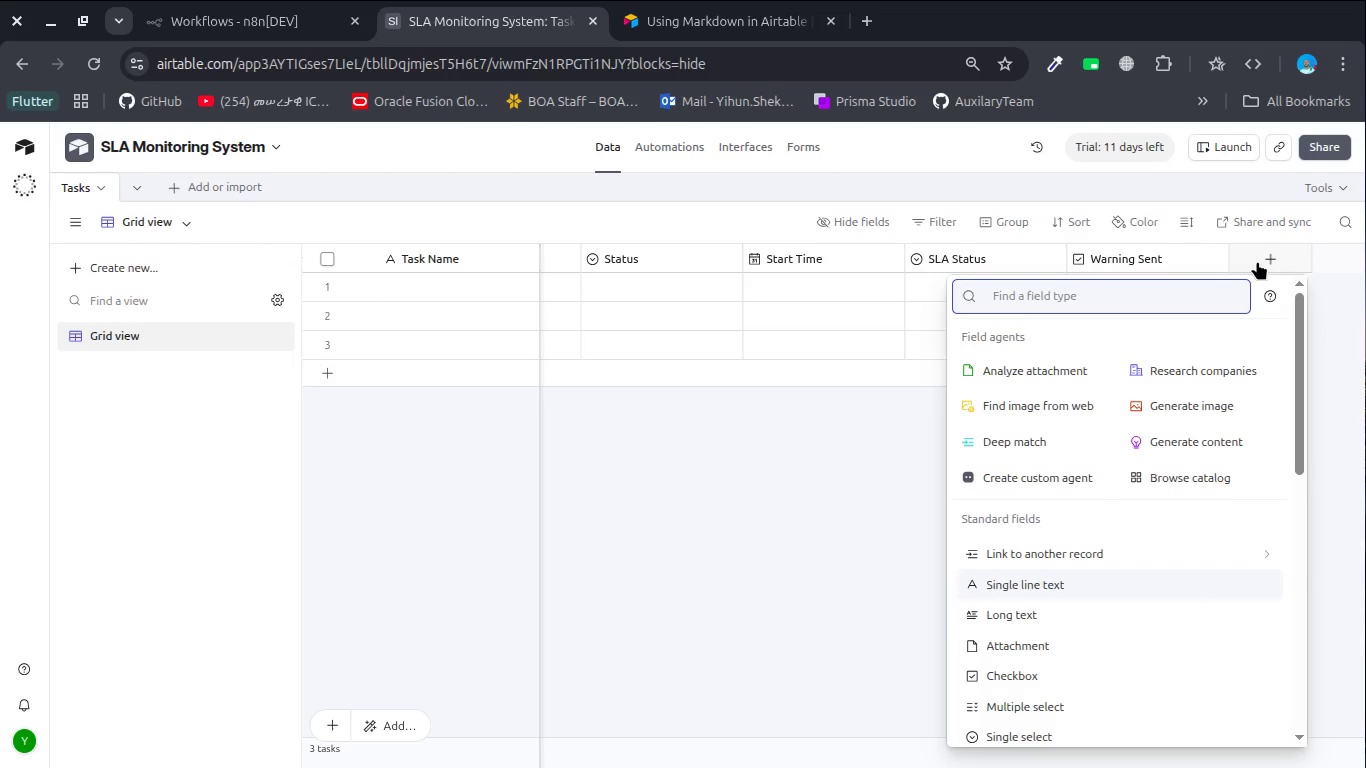 
type(che)
 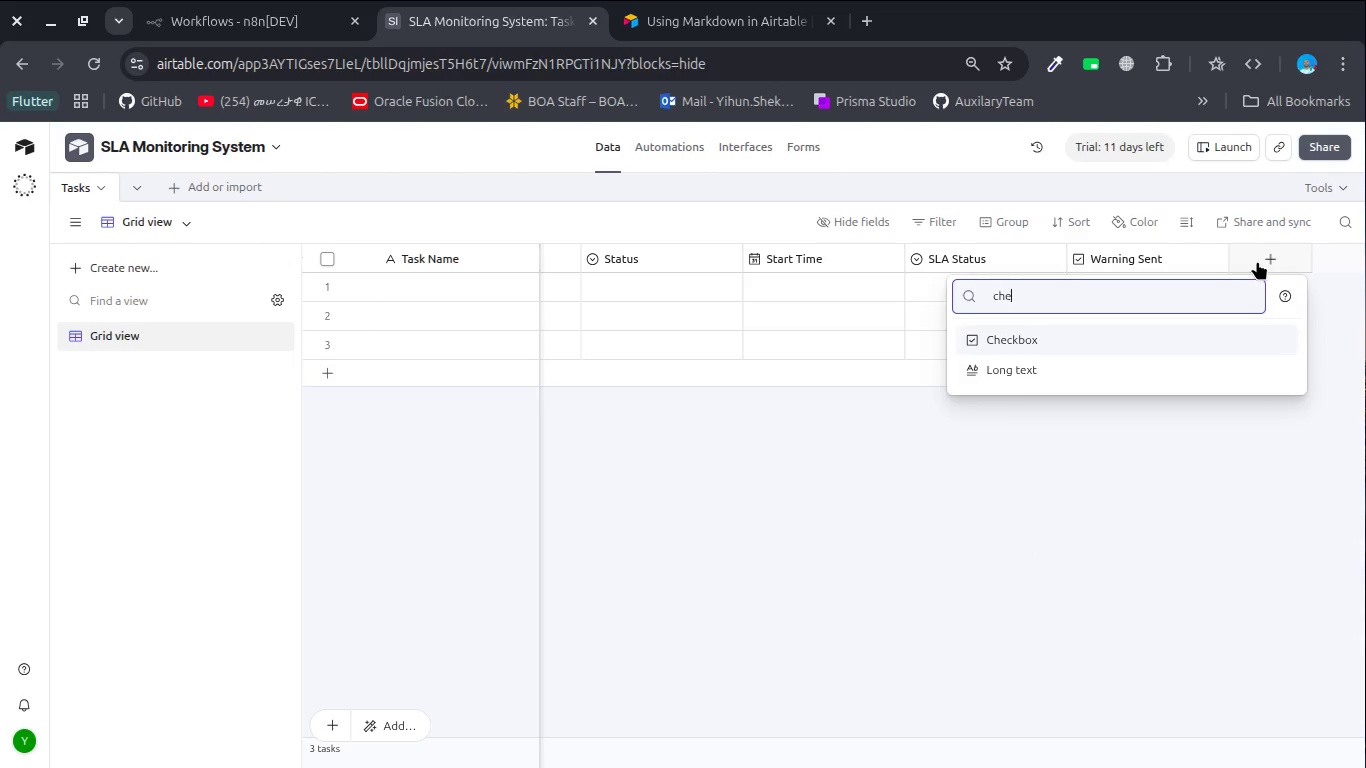 
key(Enter)
 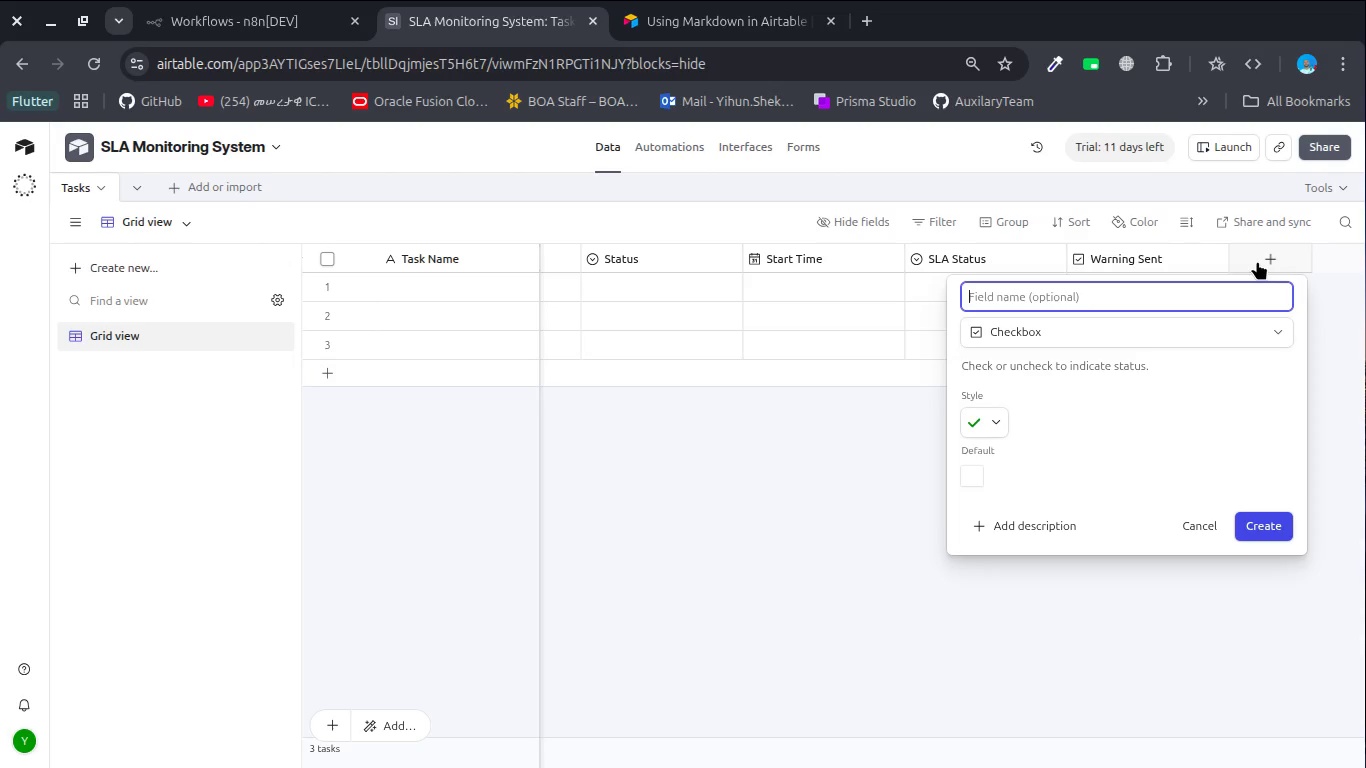 
type(V)
key(Backspace)
type(Breach Sent)
 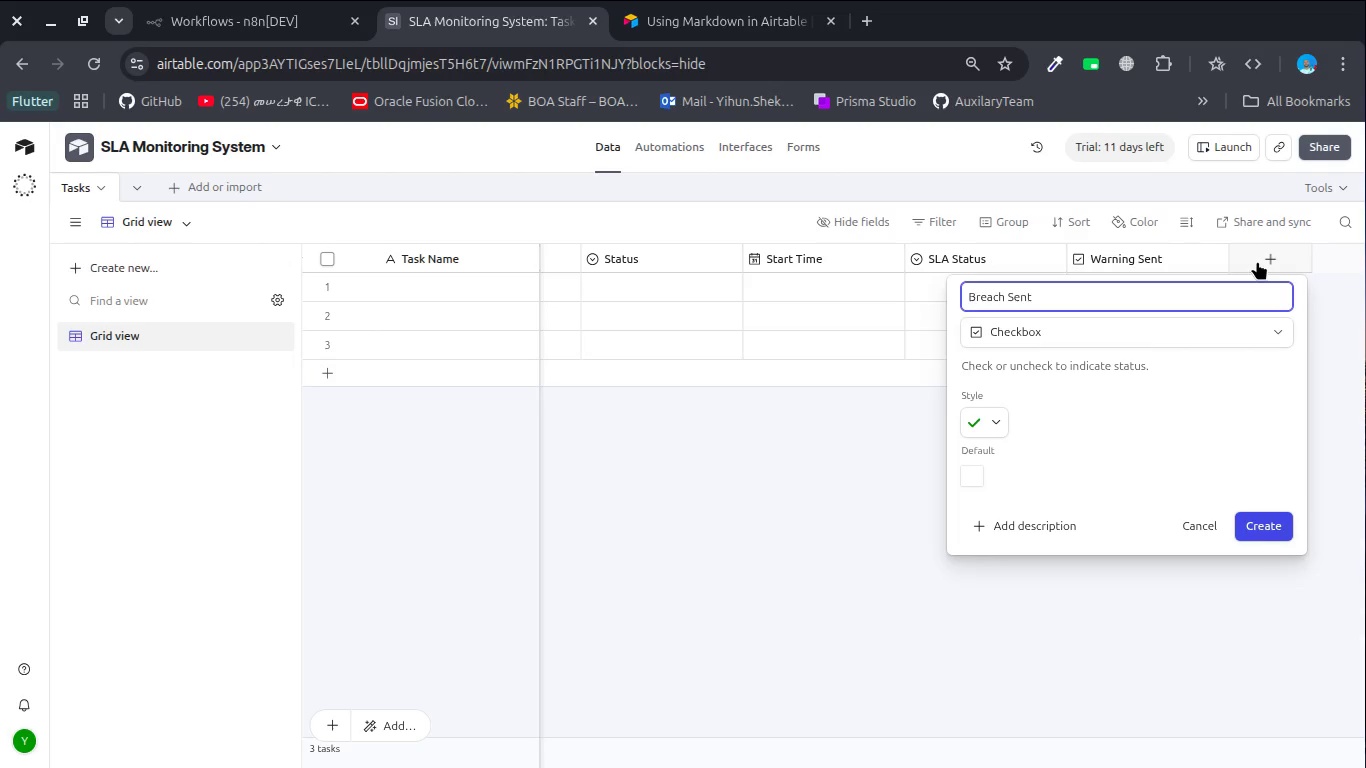 
left_click([1253, 525])
 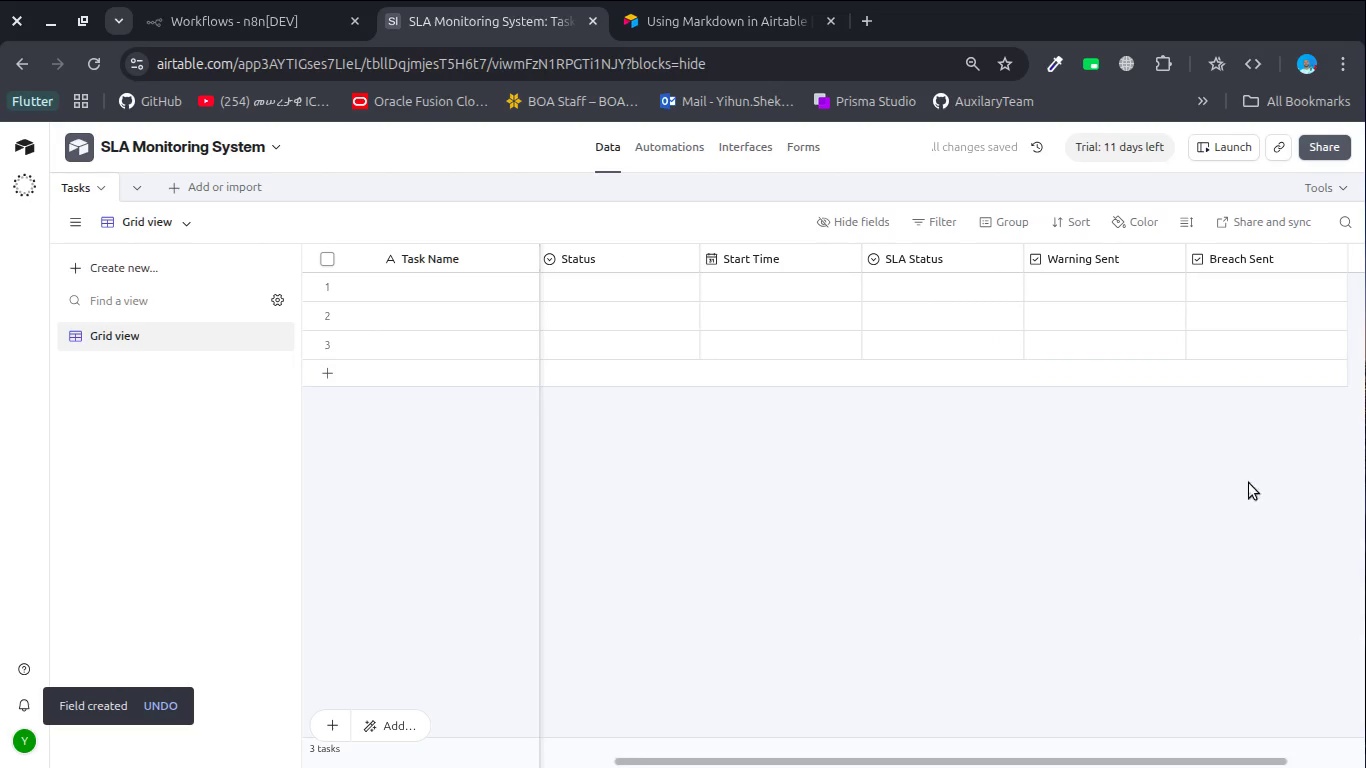 
scroll: coordinate [1280, 355], scroll_direction: down, amount: 4.0
 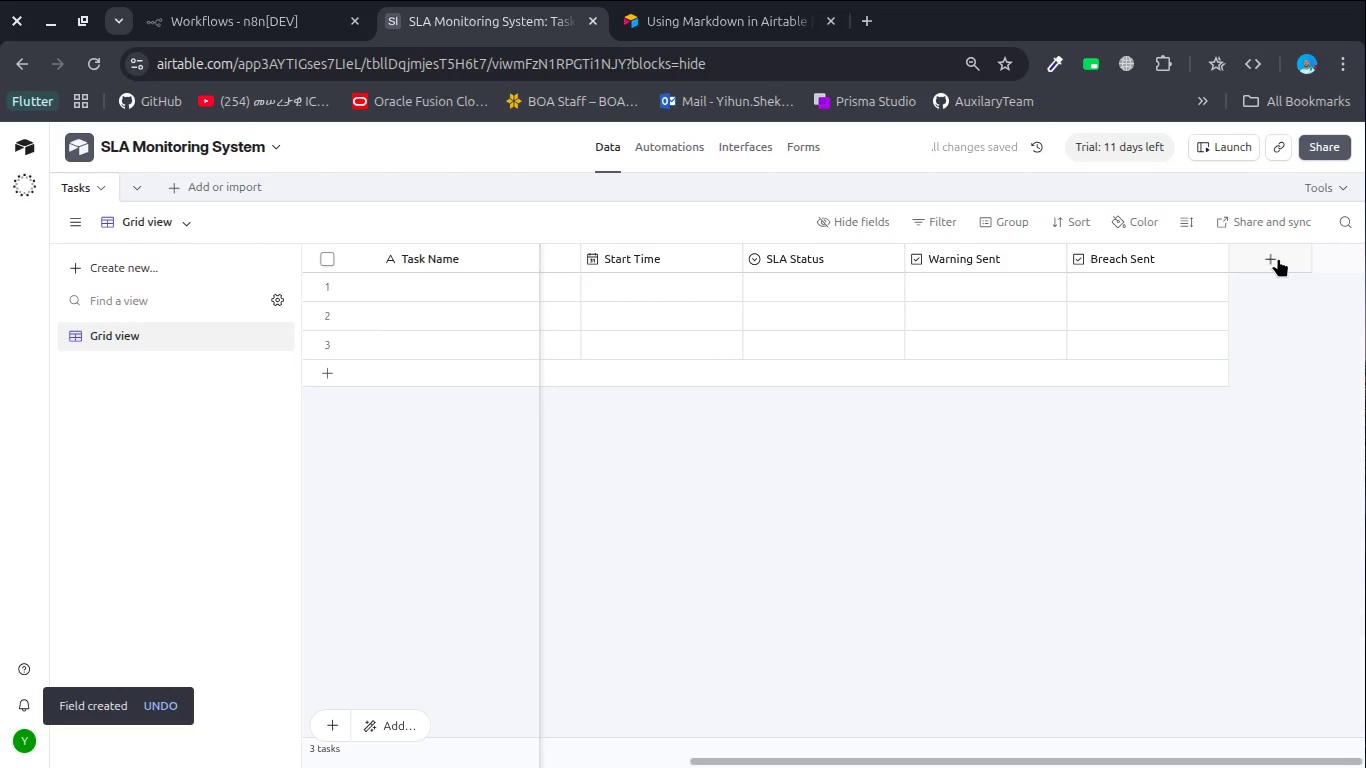 
left_click([1278, 258])
 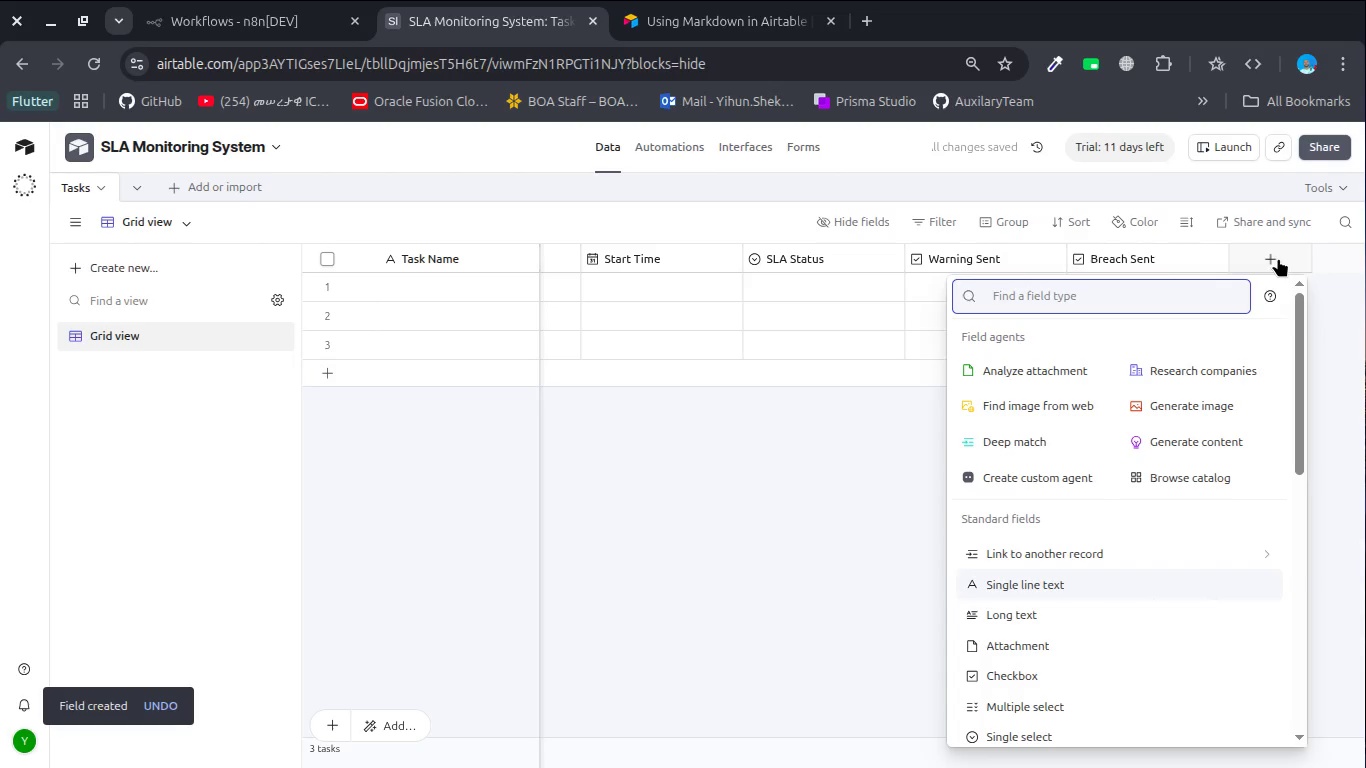 
type(Manager)
 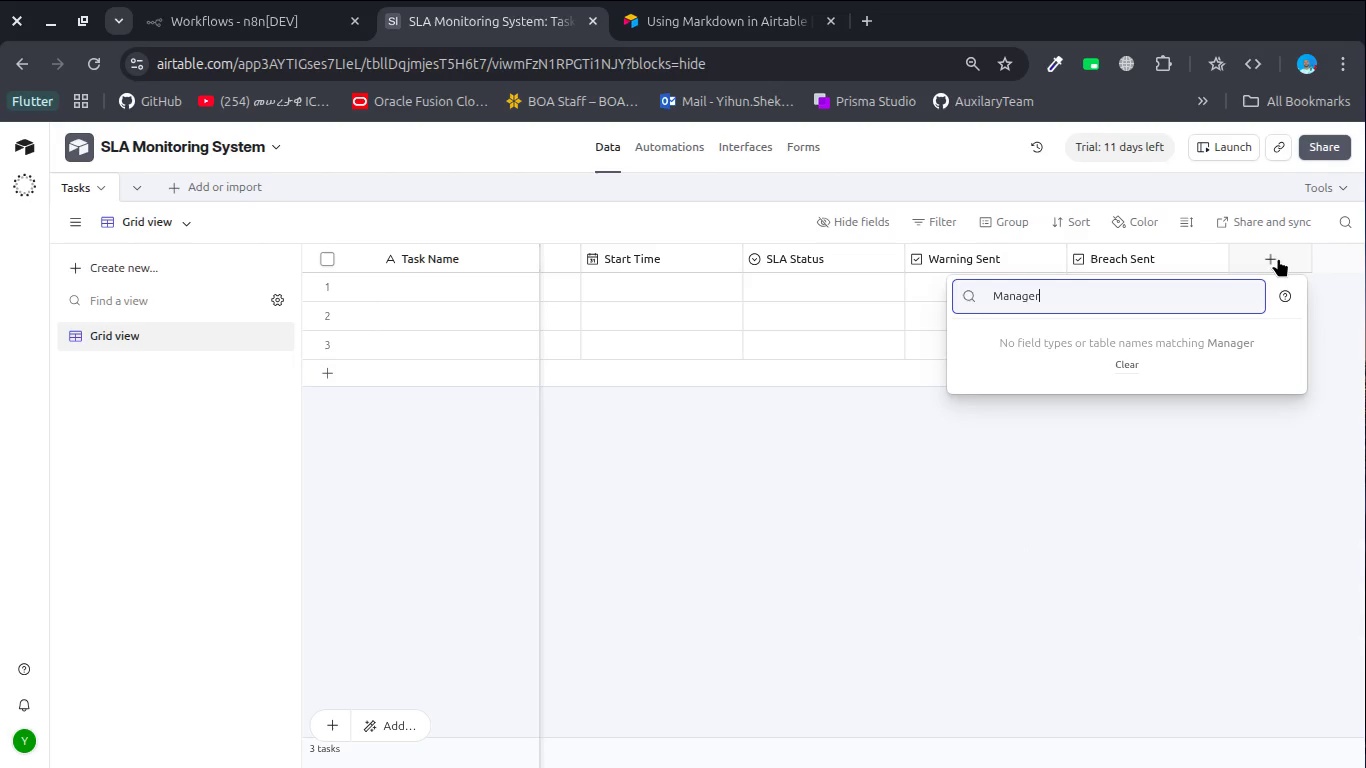 
type( Review)
 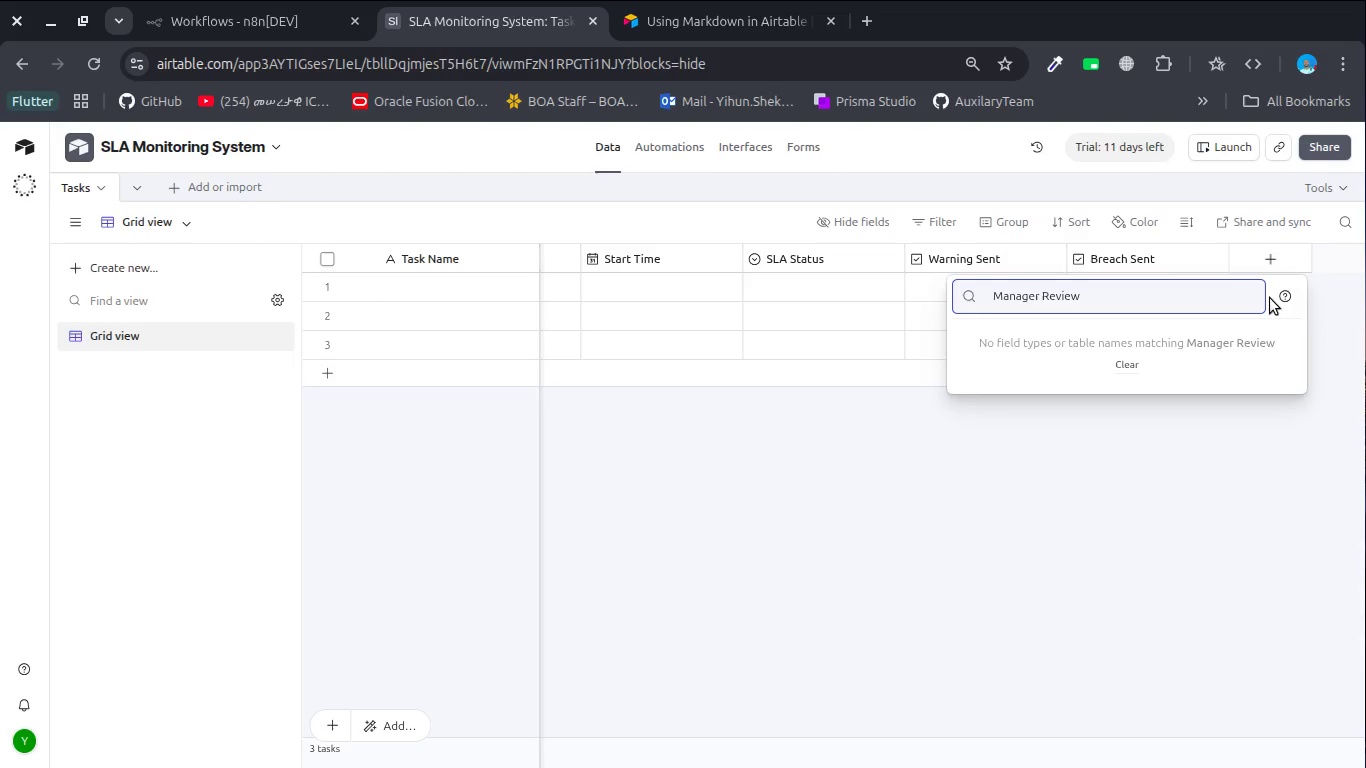 
key(Control+A)
 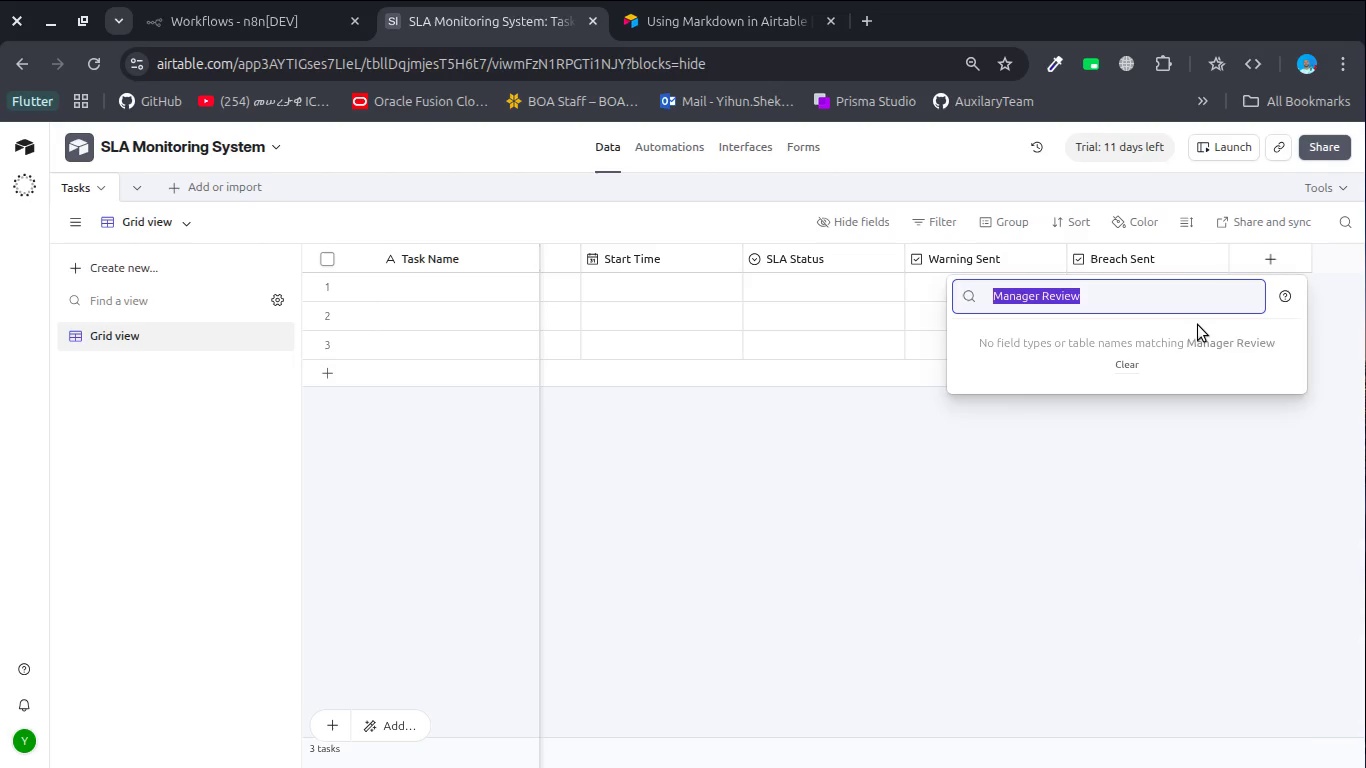 
key(Control+X)
 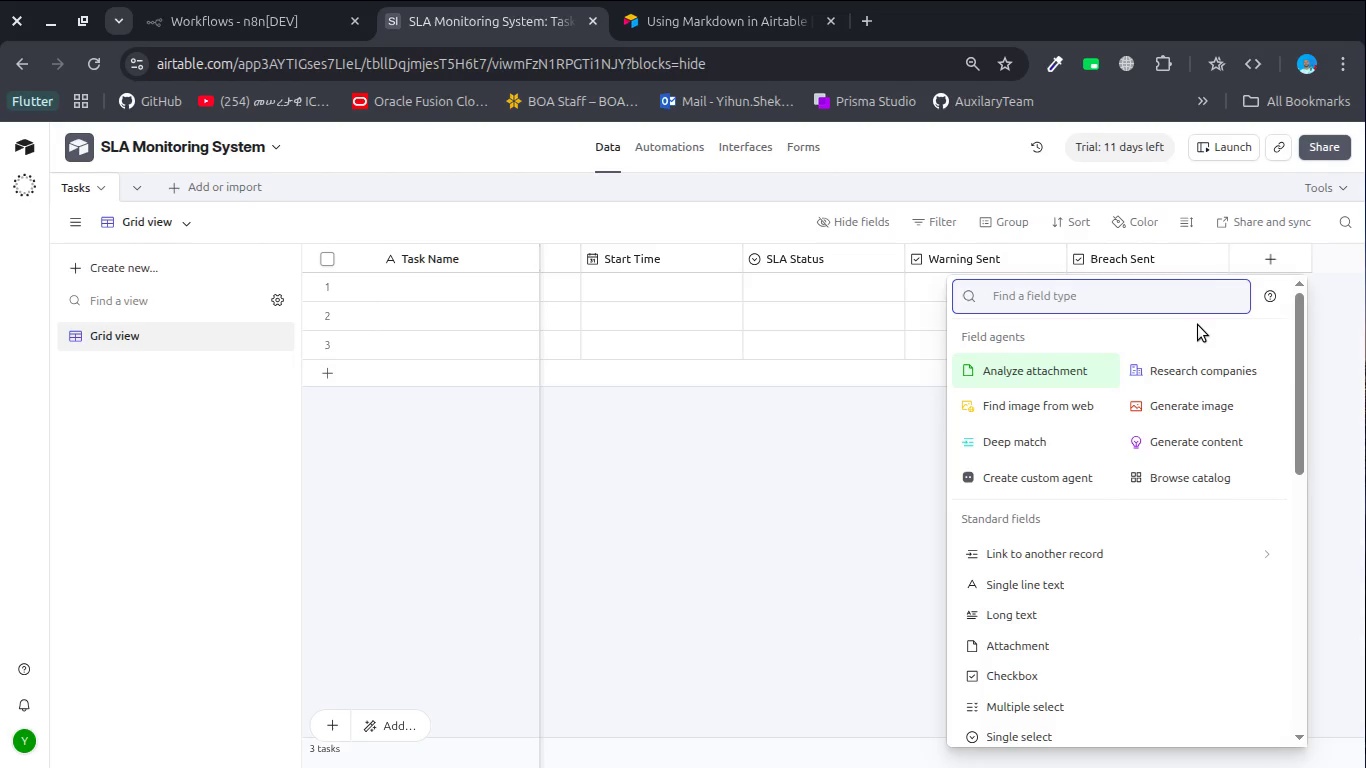 
type(che)
 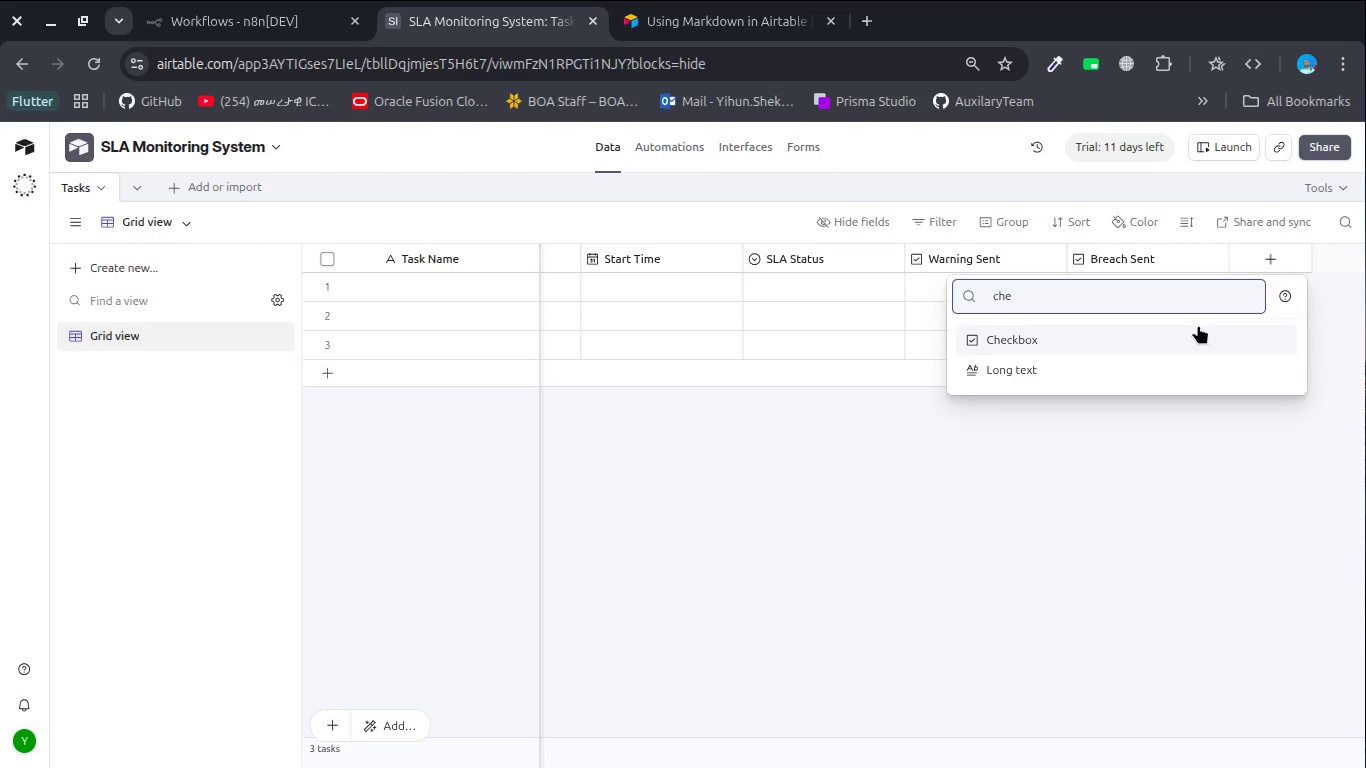 
key(Enter)
 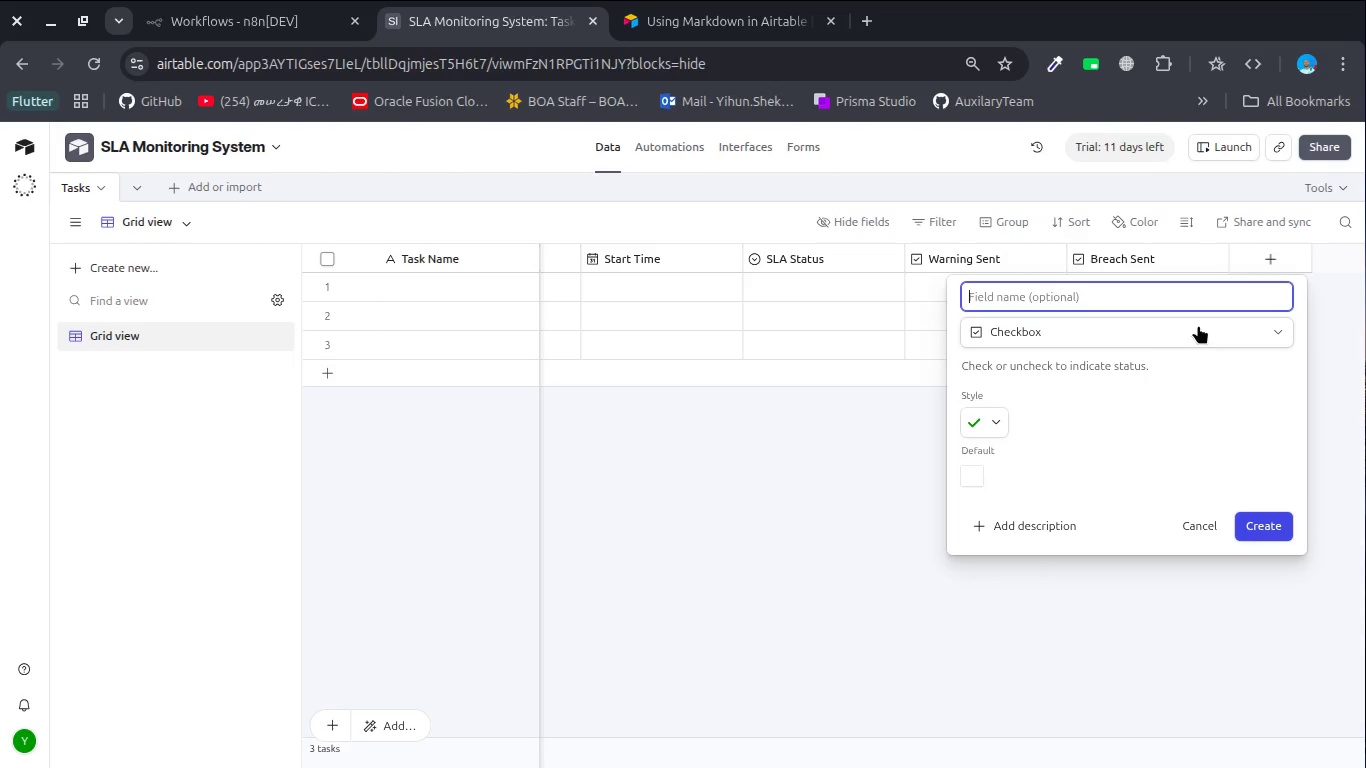 
key(Control+V)
 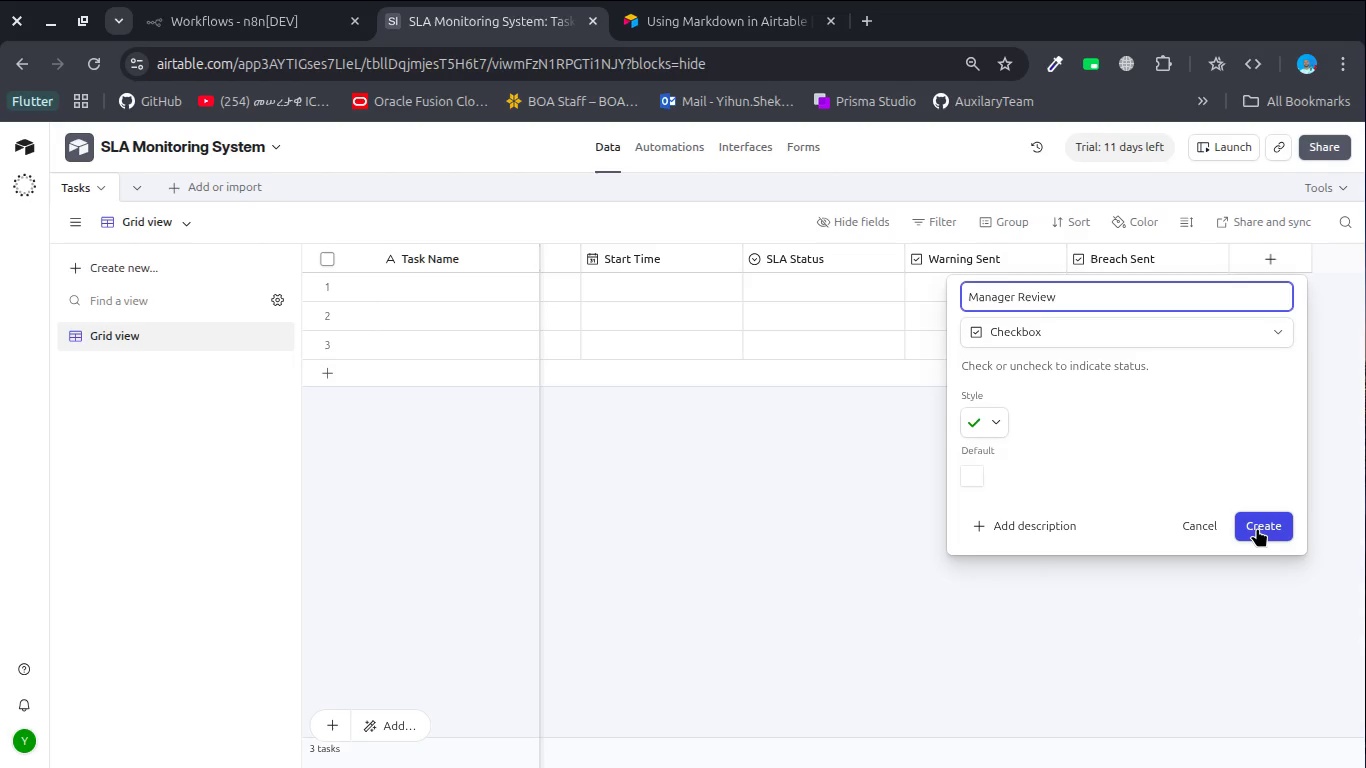 
left_click([1257, 528])
 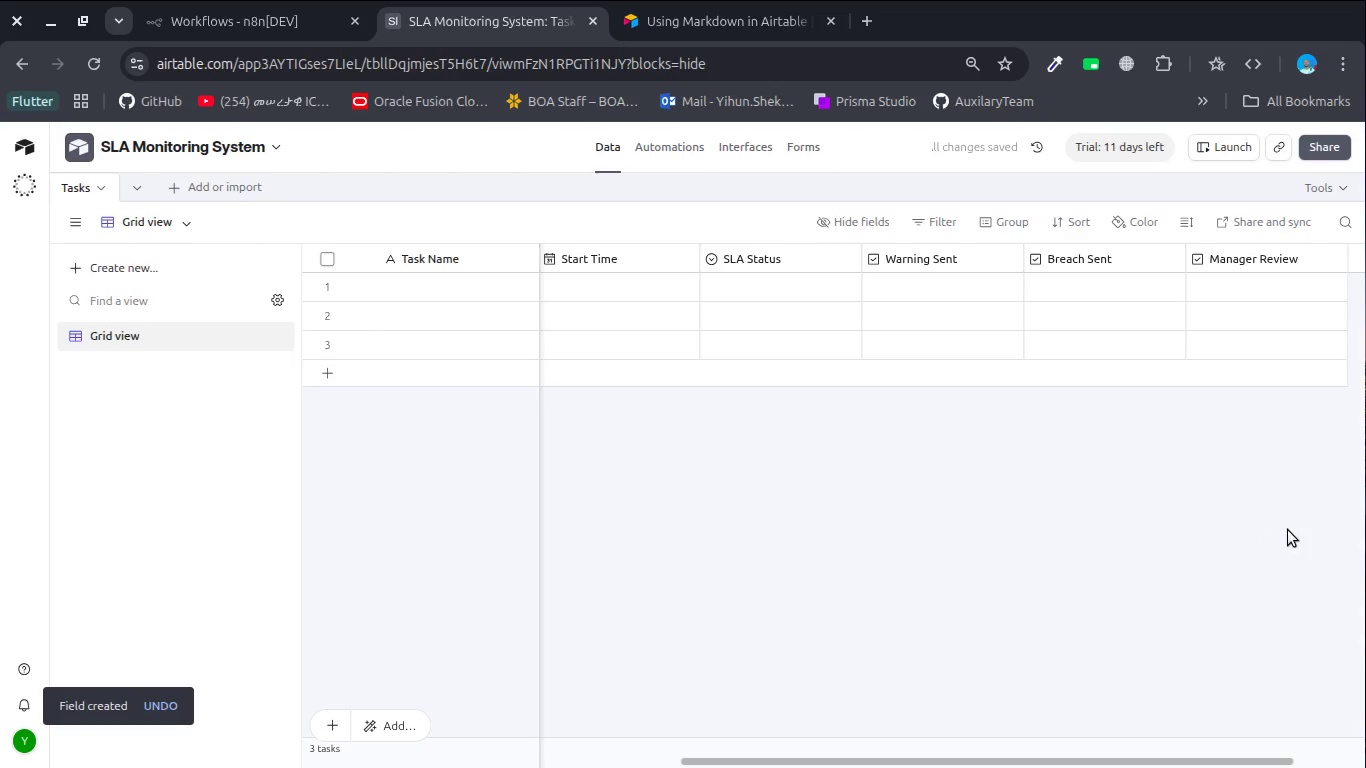 
wait(5.46)
 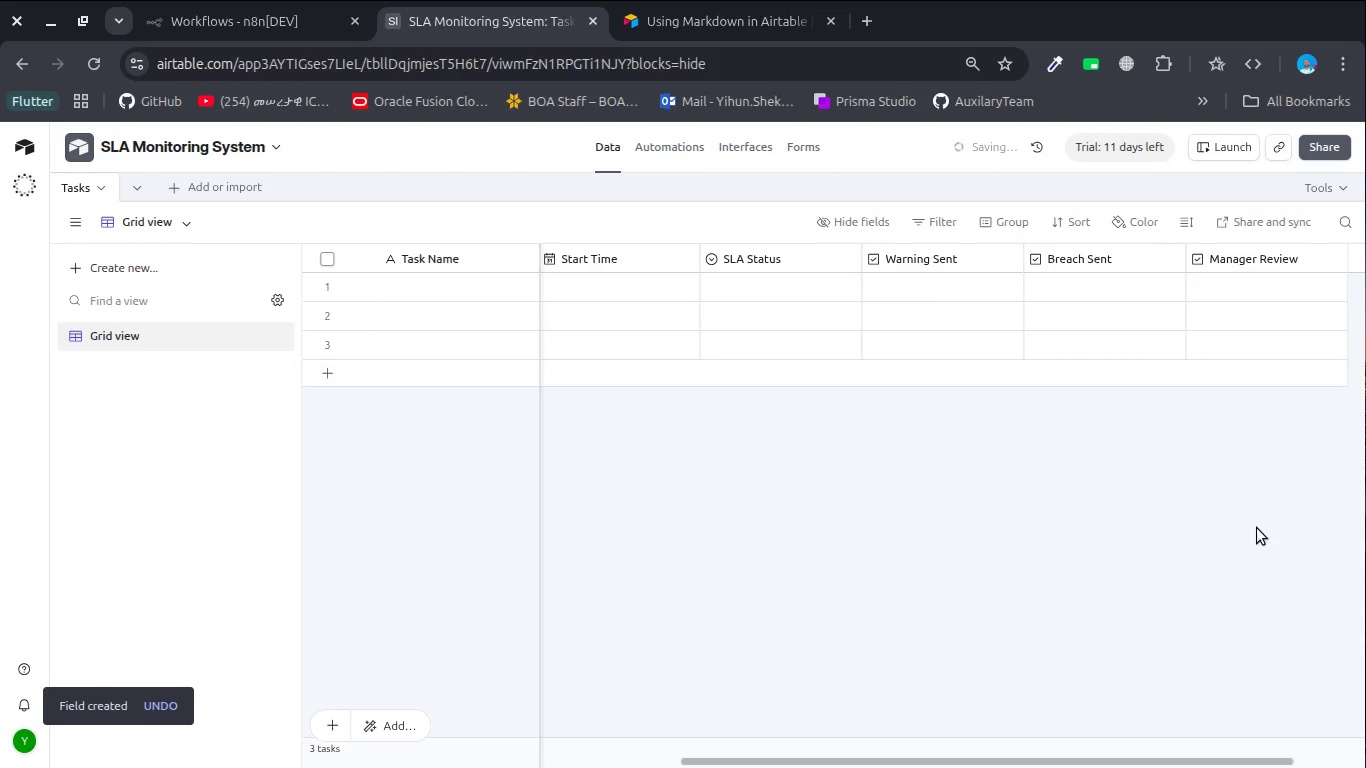 
scroll: coordinate [1309, 349], scroll_direction: down, amount: 9.0
 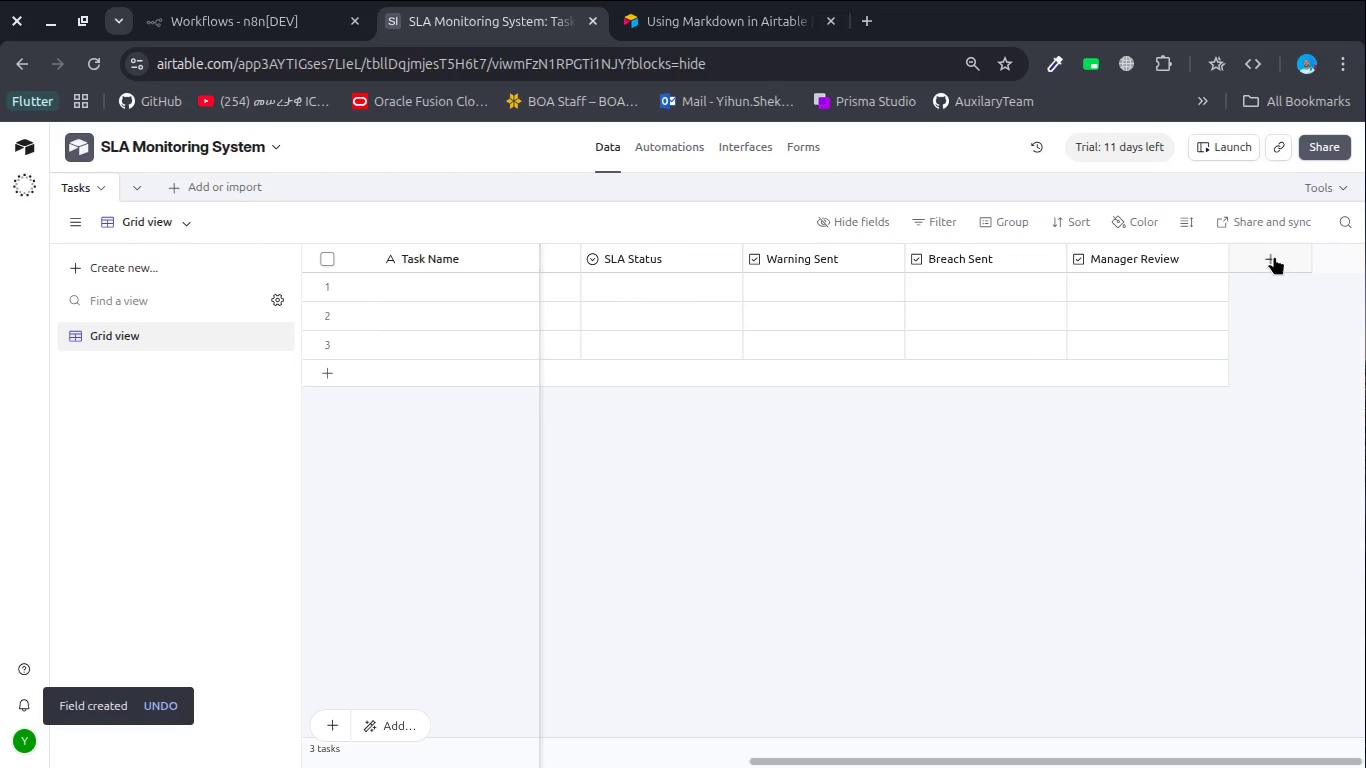 
left_click([1274, 256])
 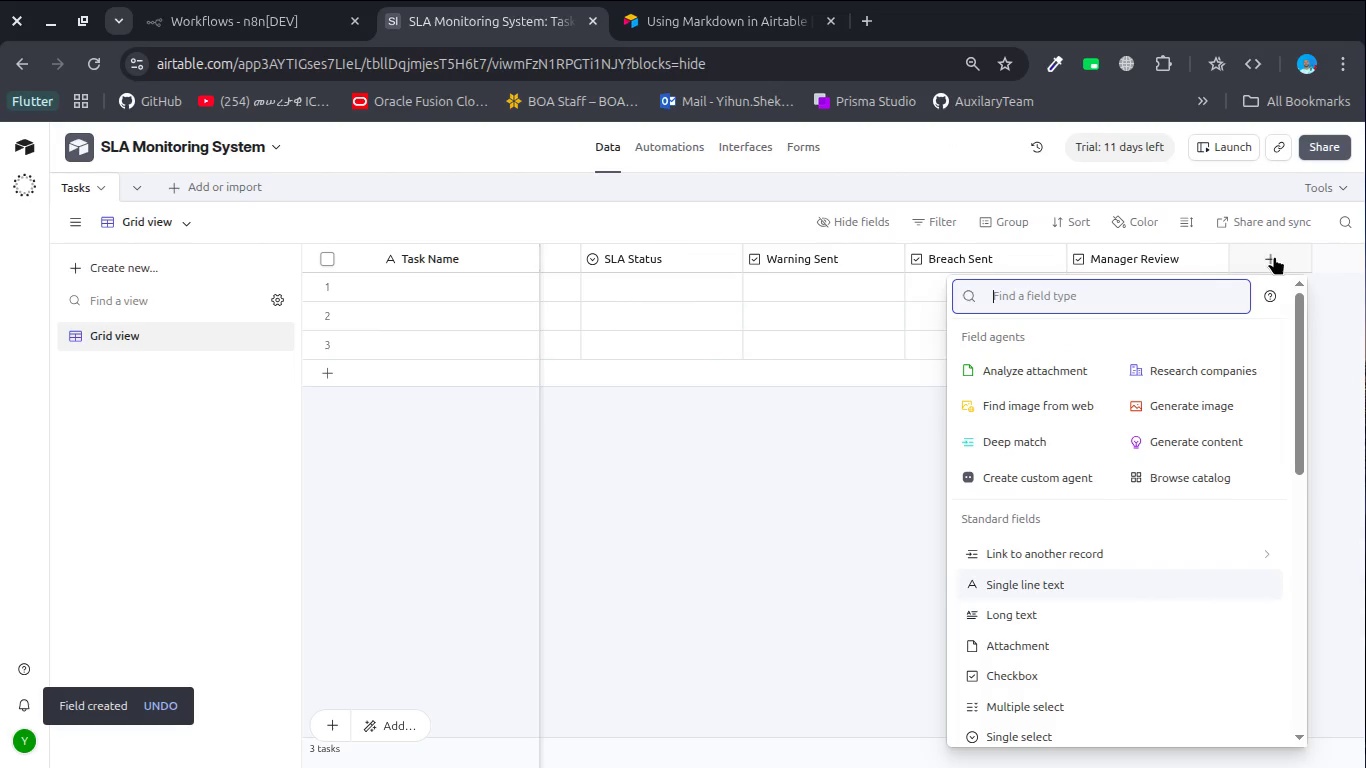 
type(L)
key(Backspace)
type(dart)
key(Backspace)
key(Backspace)
type(t)
 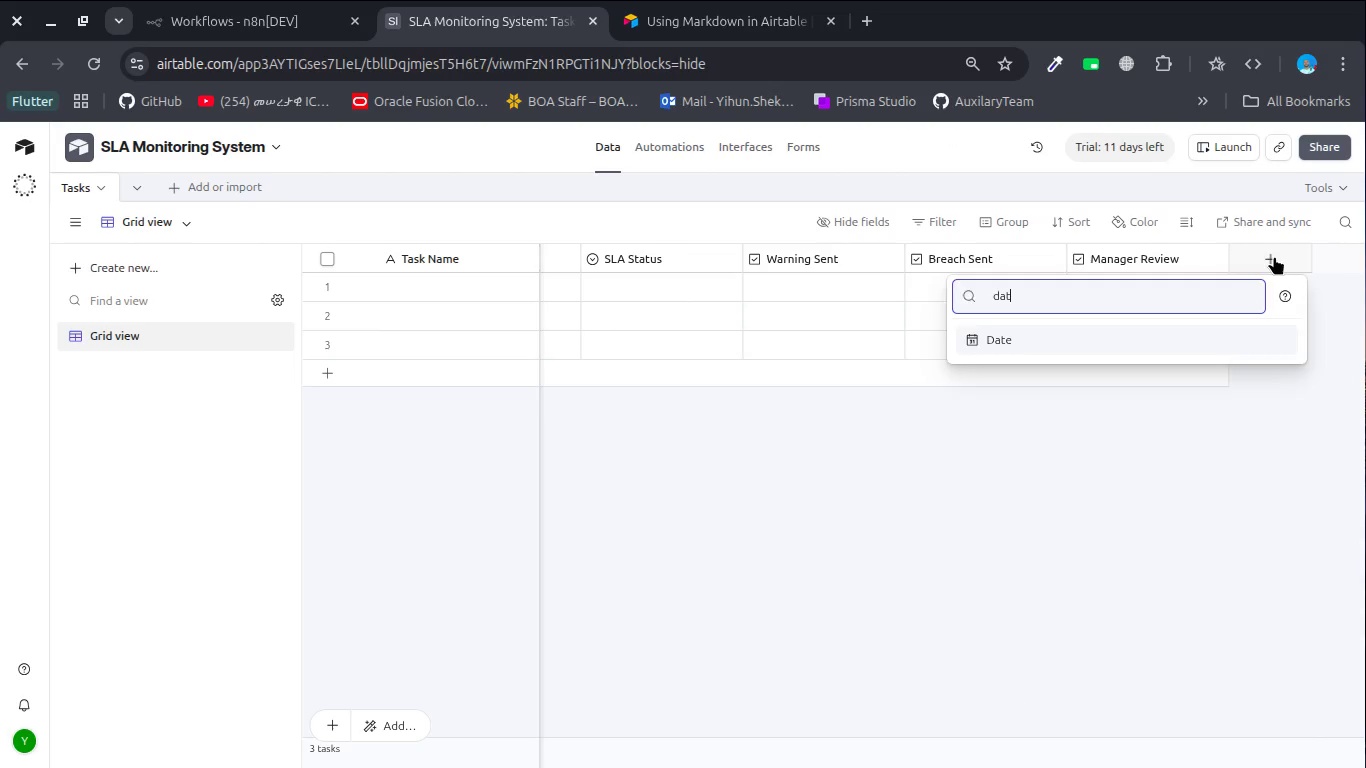 
key(Enter)
 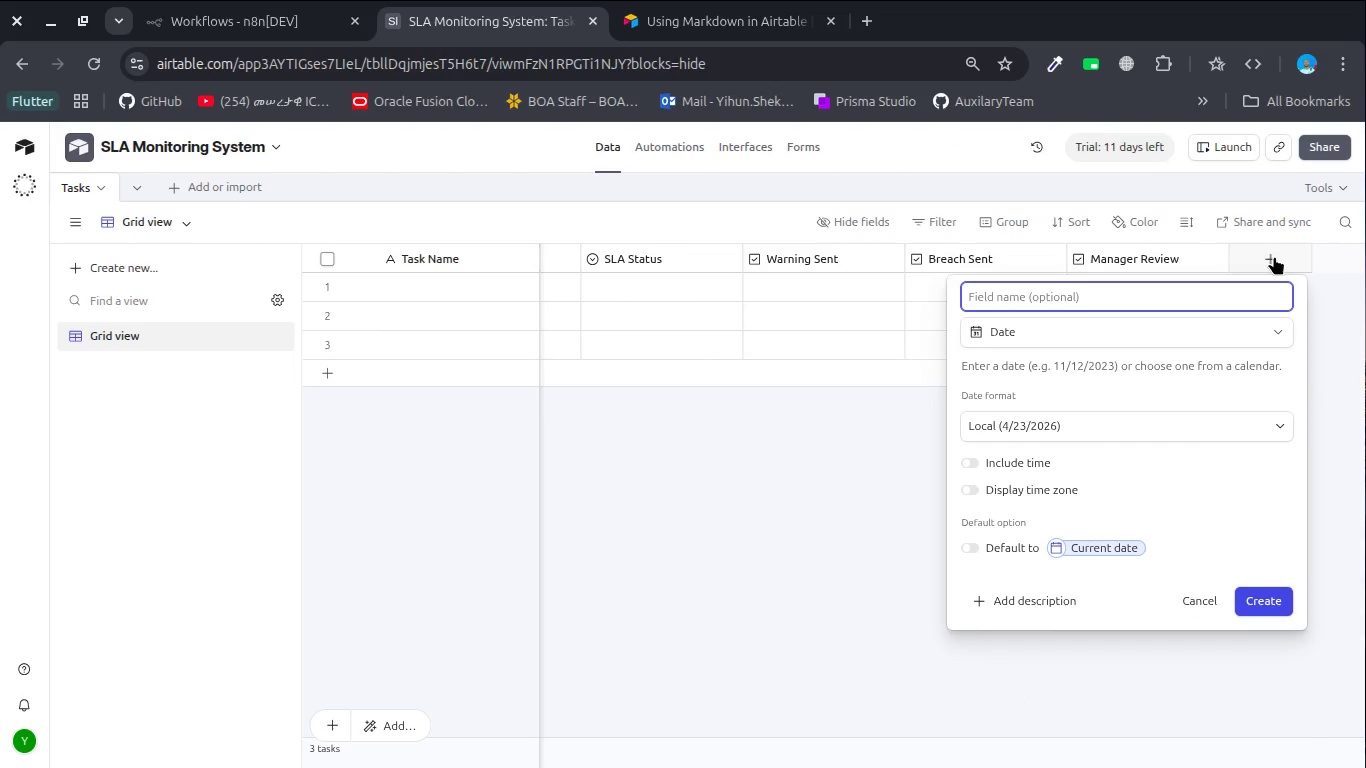 
type(Last Chek)
key(Backspace)
type(cked)
 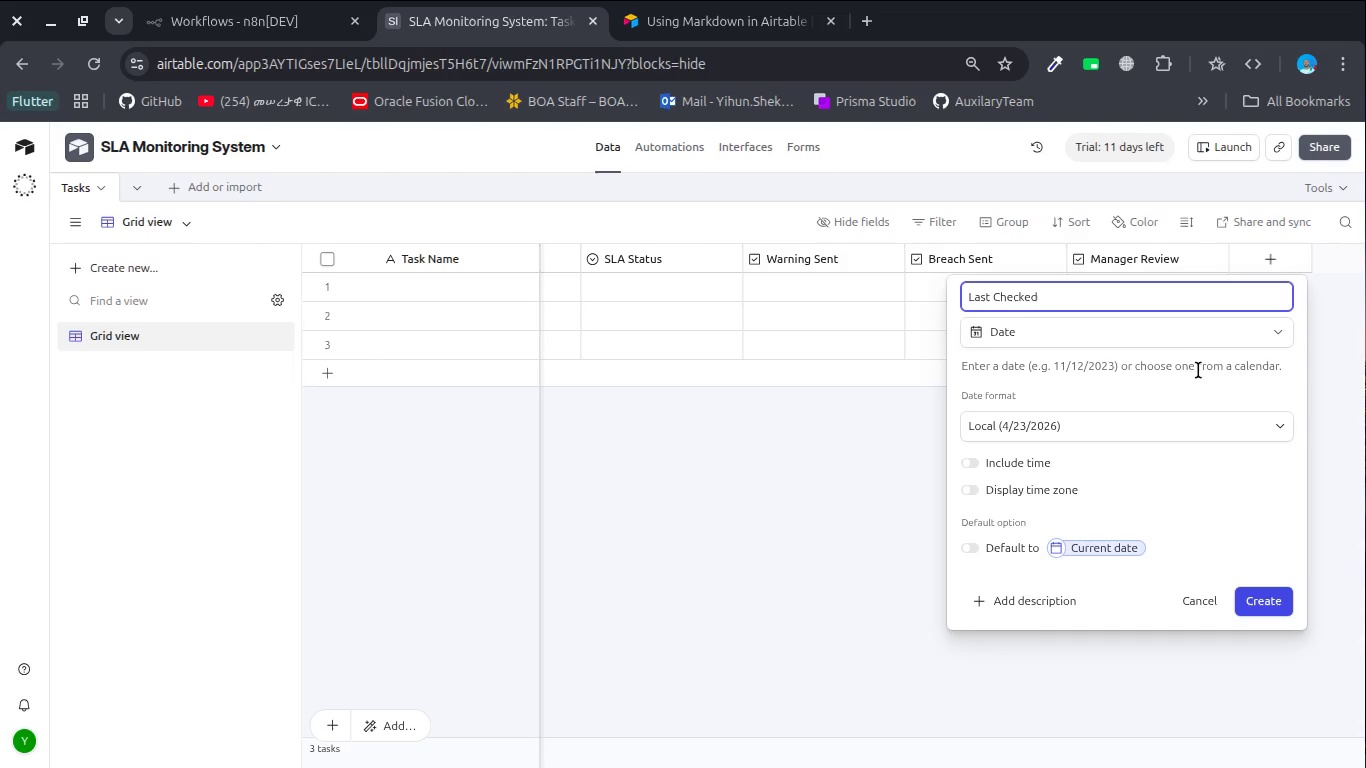 
left_click([1013, 461])
 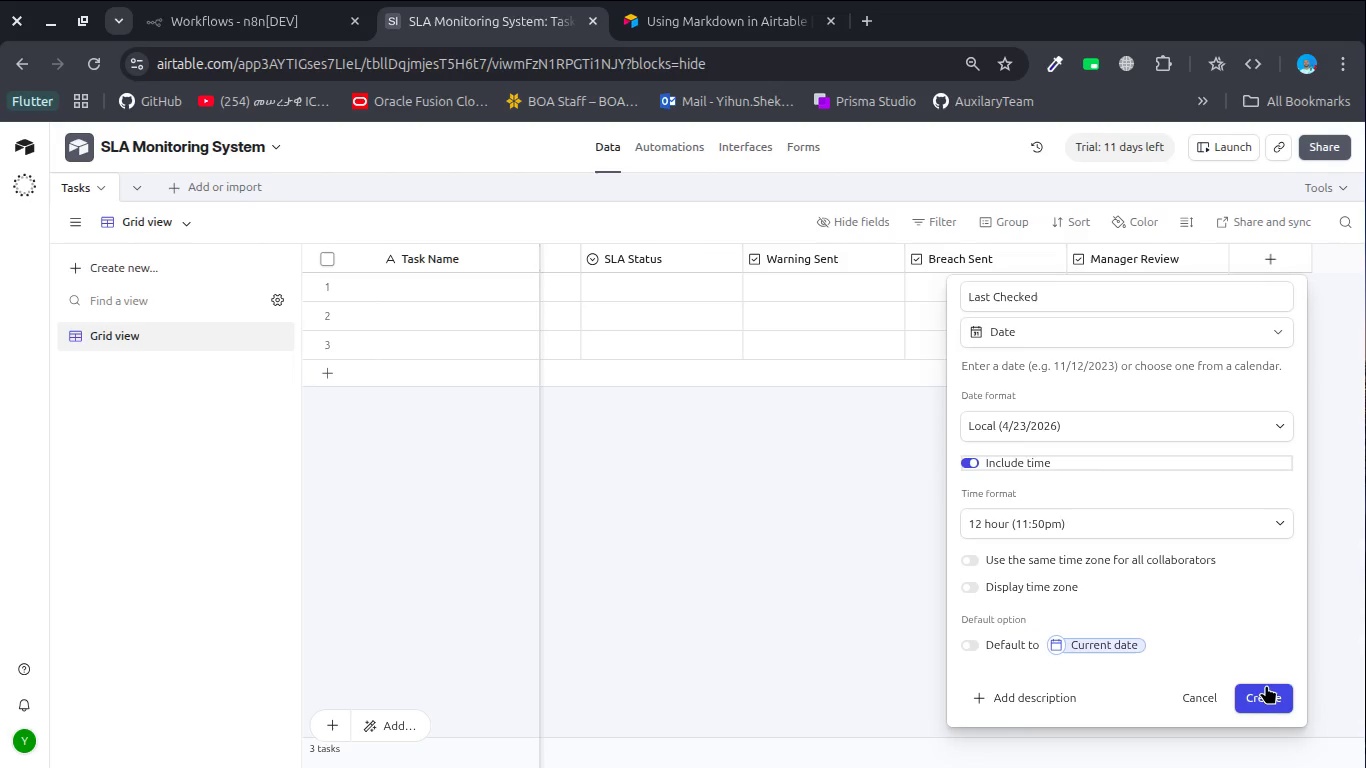 
left_click([1266, 685])
 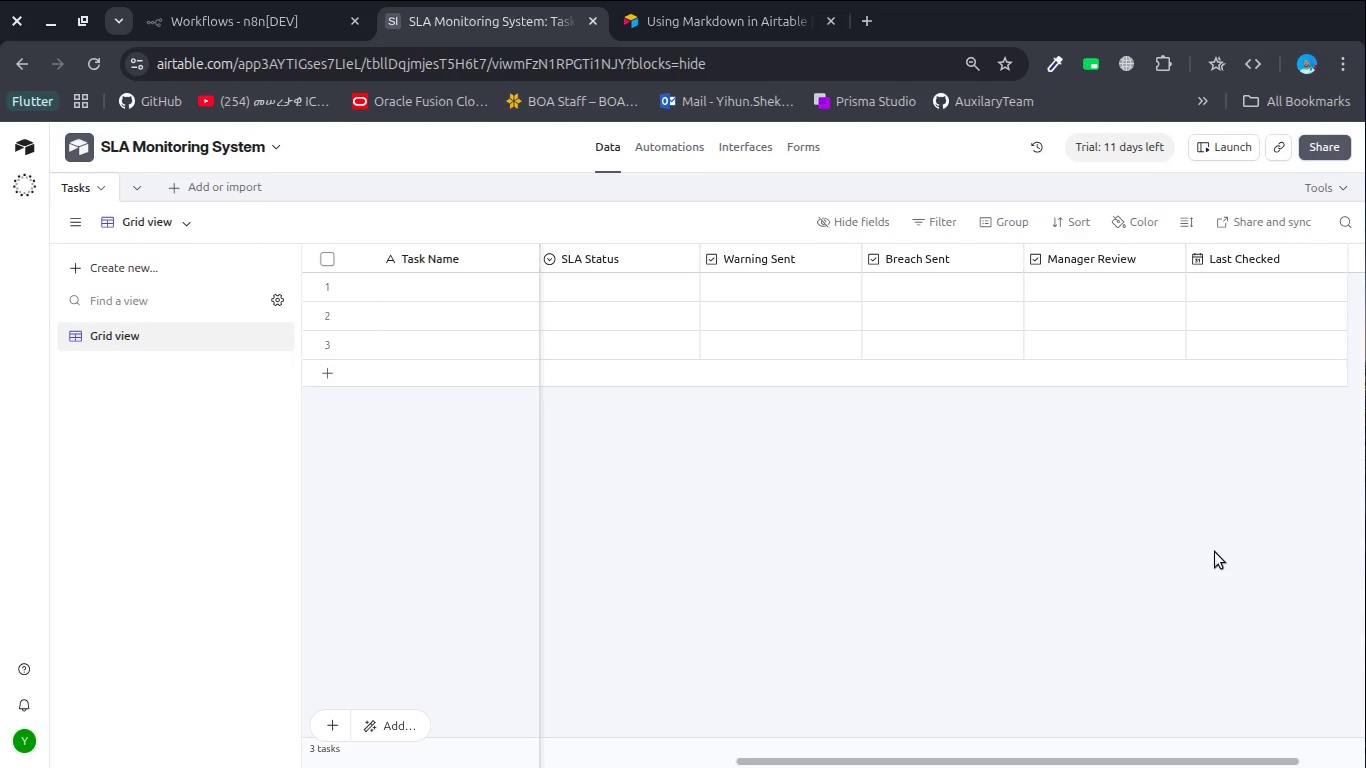 
wait(25.83)
 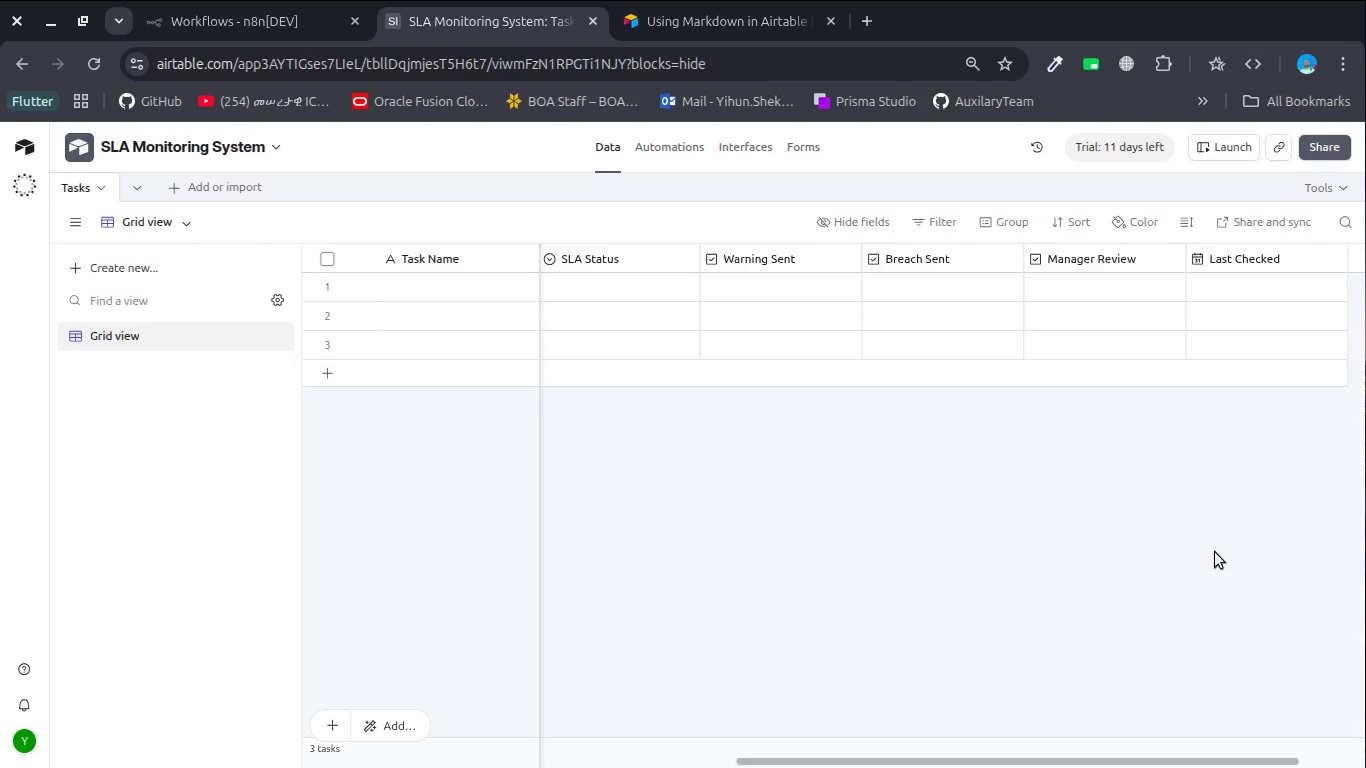 
left_click([175, 188])
 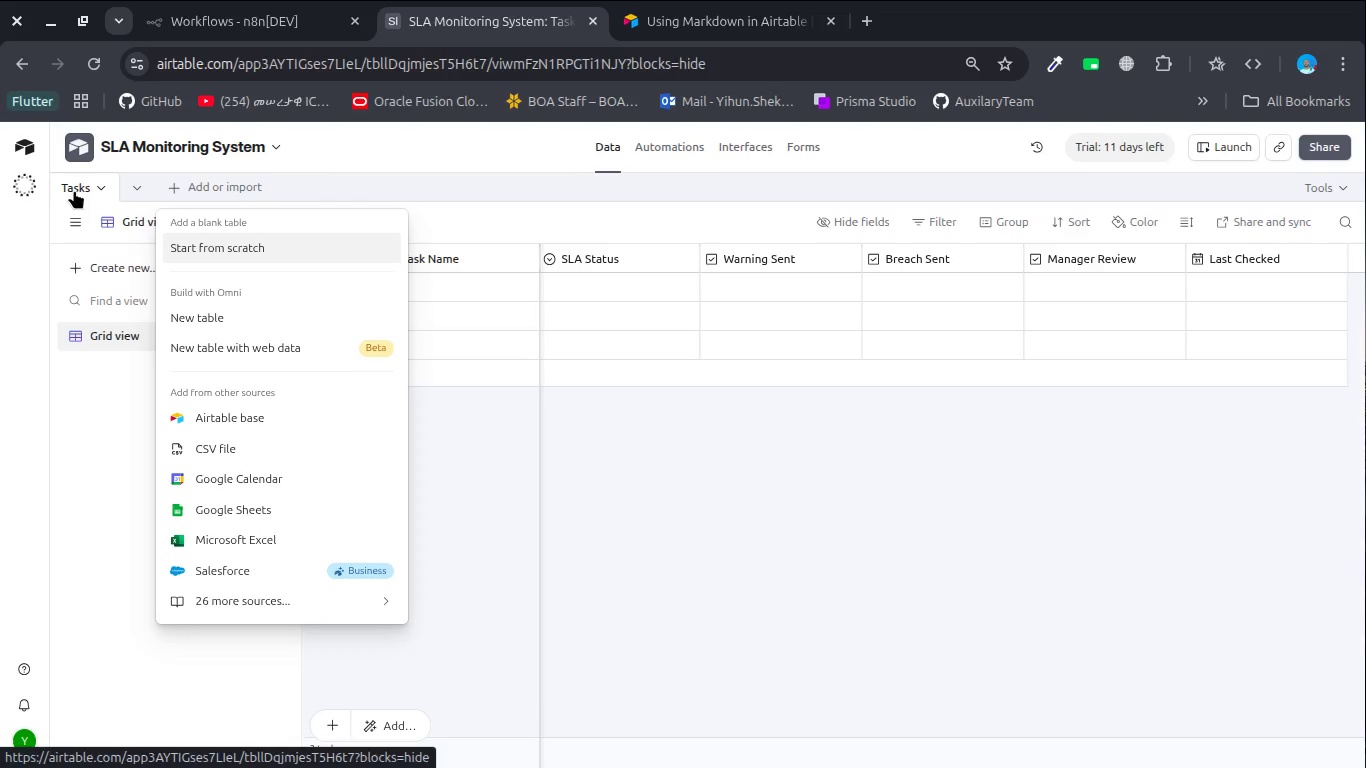 
wait(7.44)
 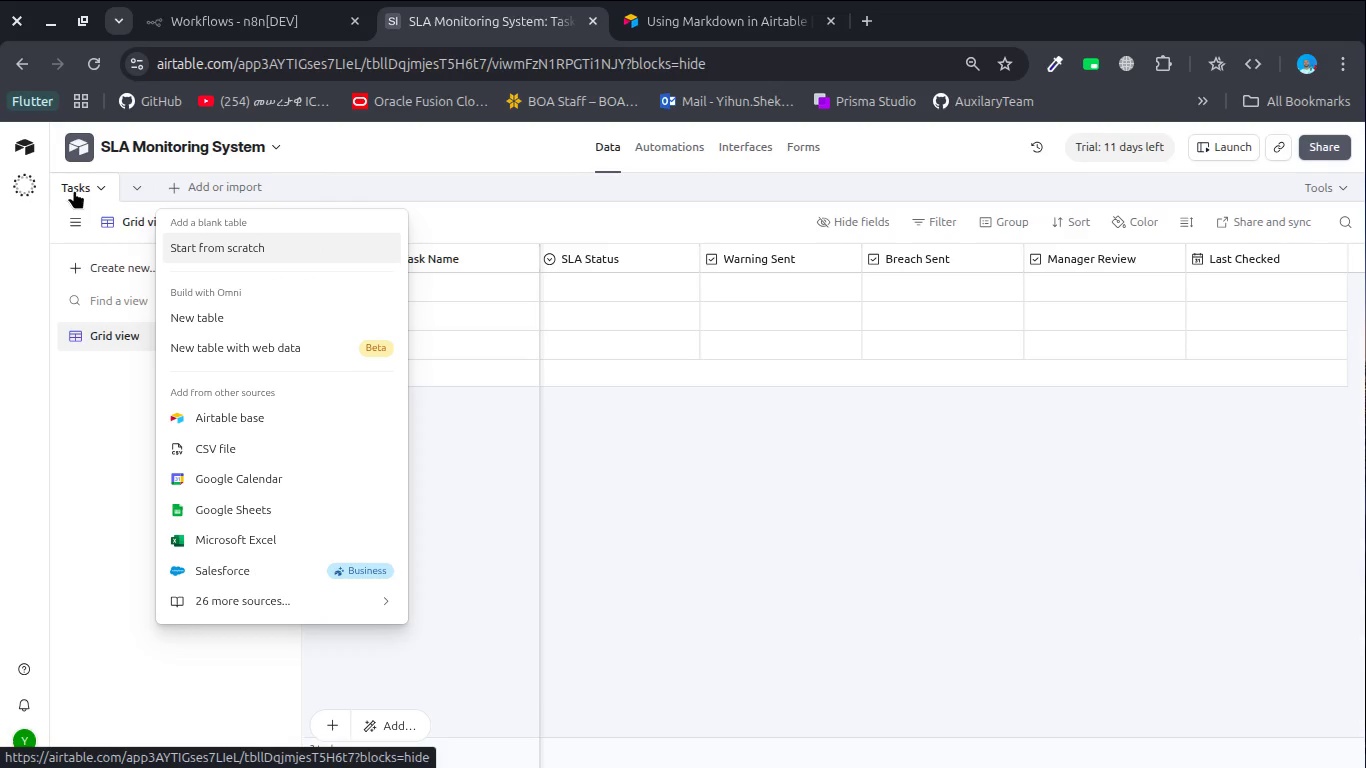 
right_click([74, 190])
 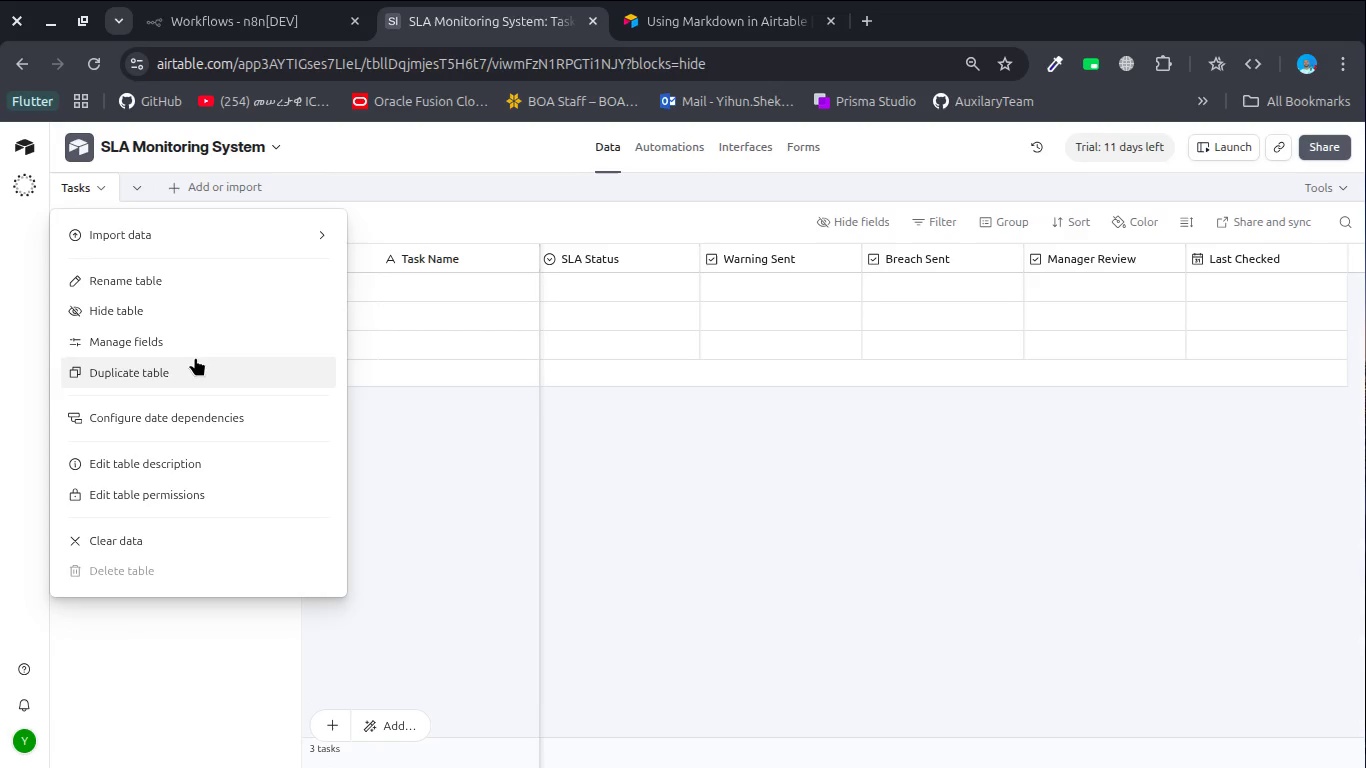 
left_click([195, 362])
 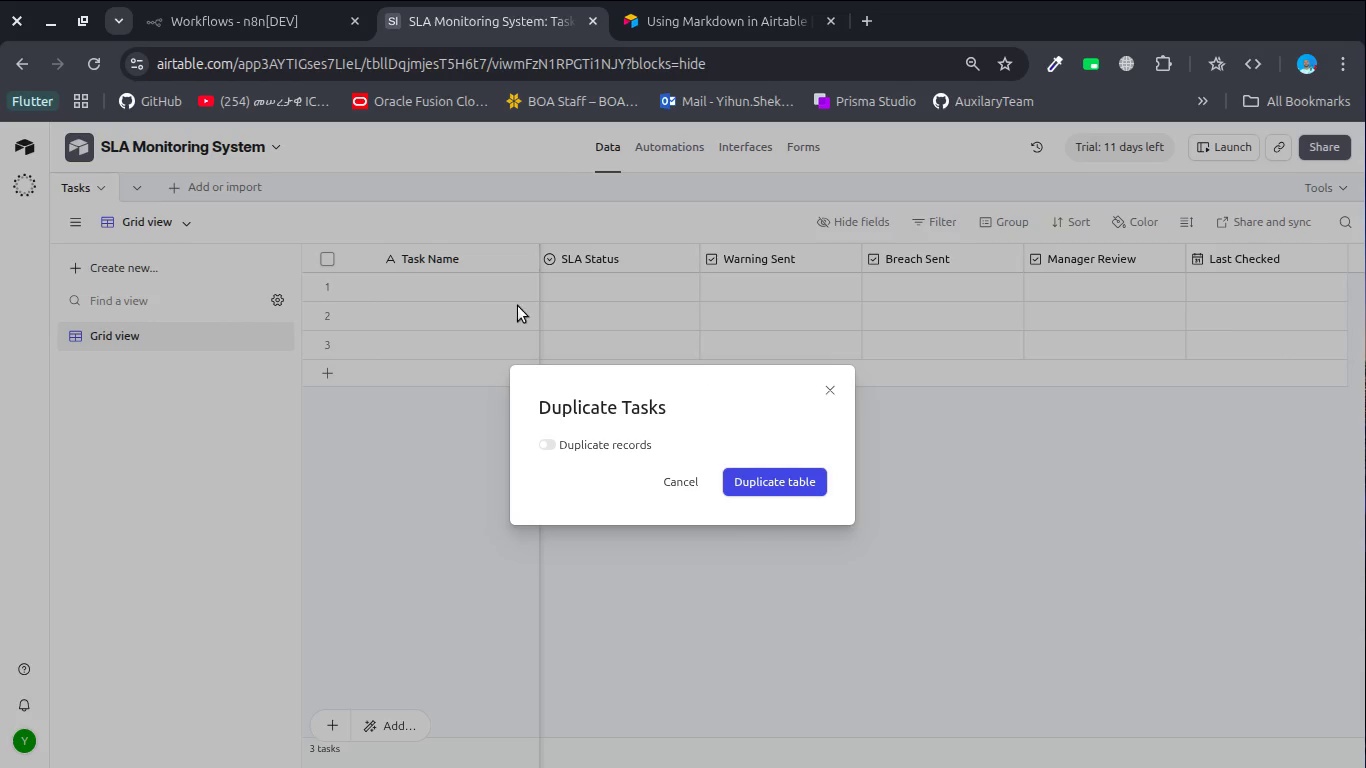 
left_click_drag(start_coordinate=[518, 306], to_coordinate=[750, 486])
 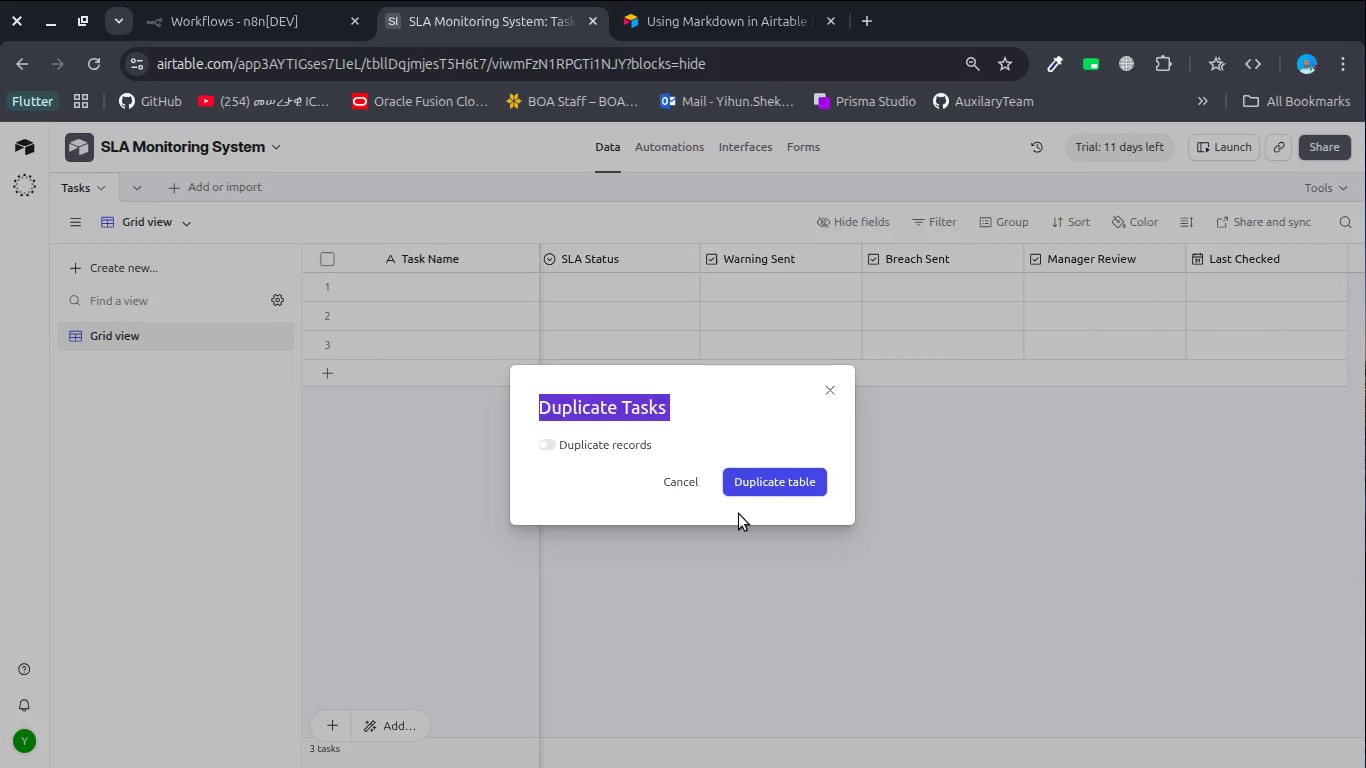 
left_click([739, 514])
 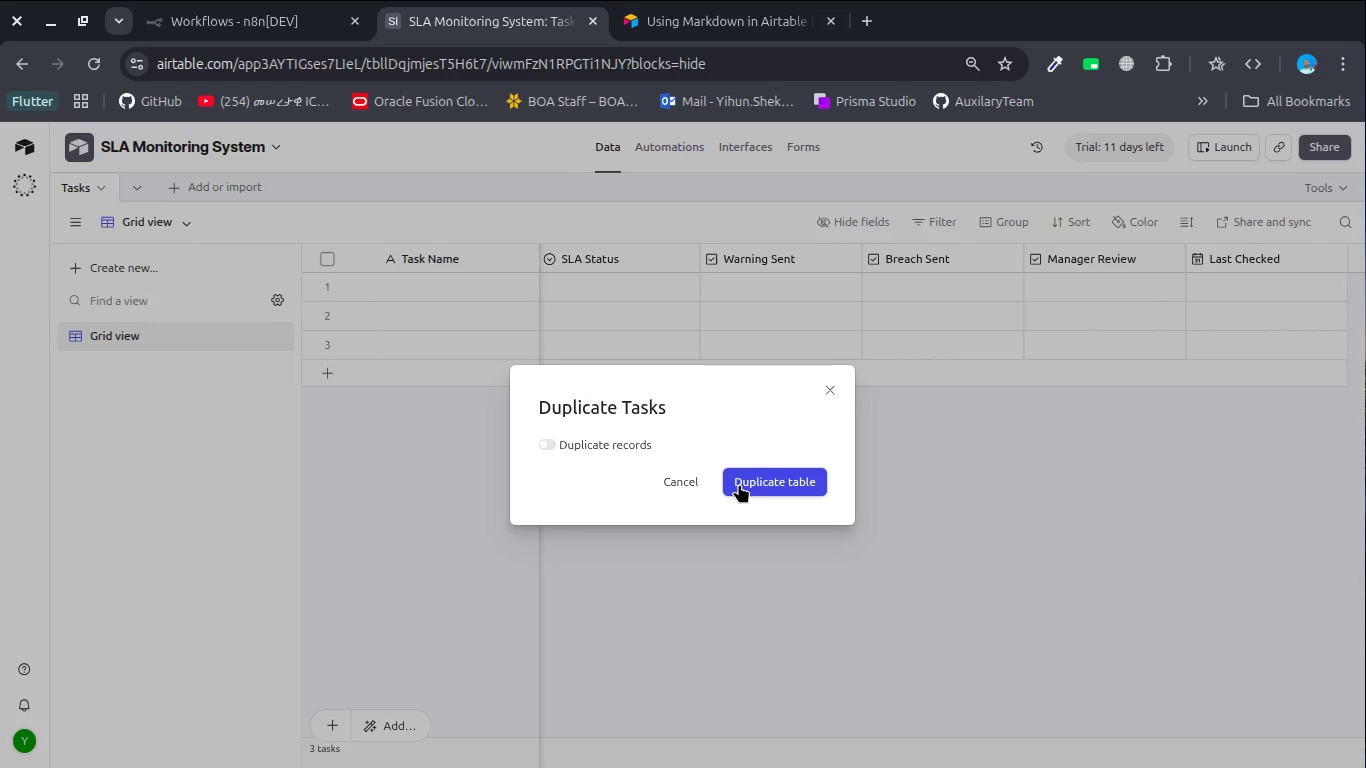 
left_click([739, 484])
 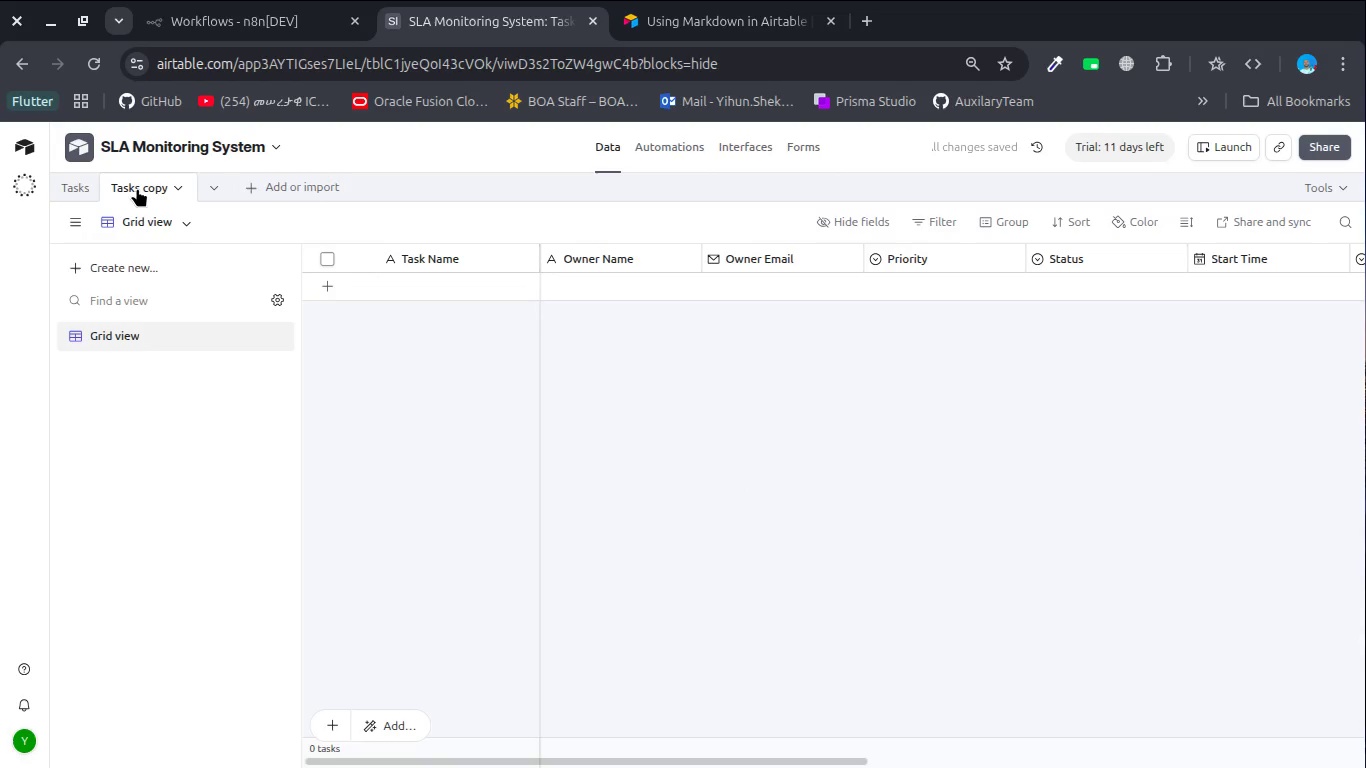 
double_click([137, 188])
 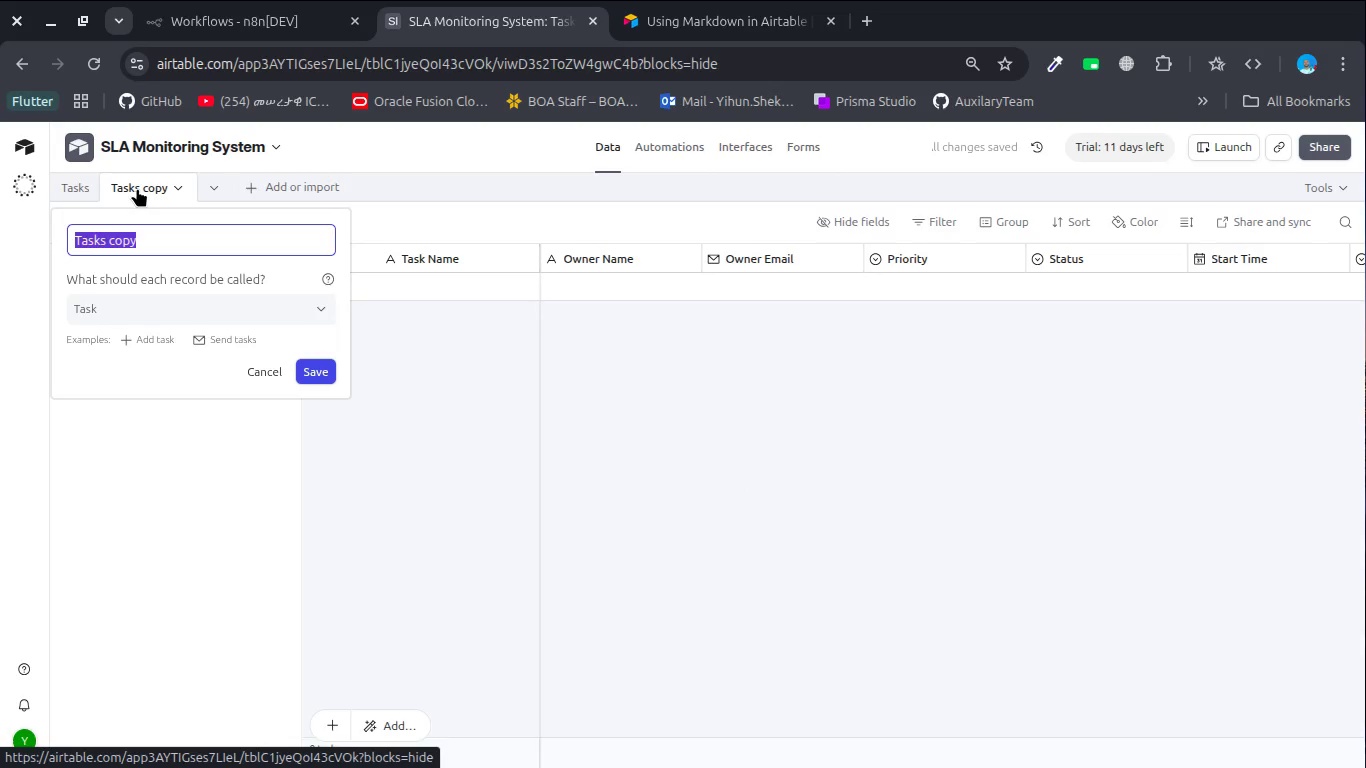 
type(SLA Audit Trail)
 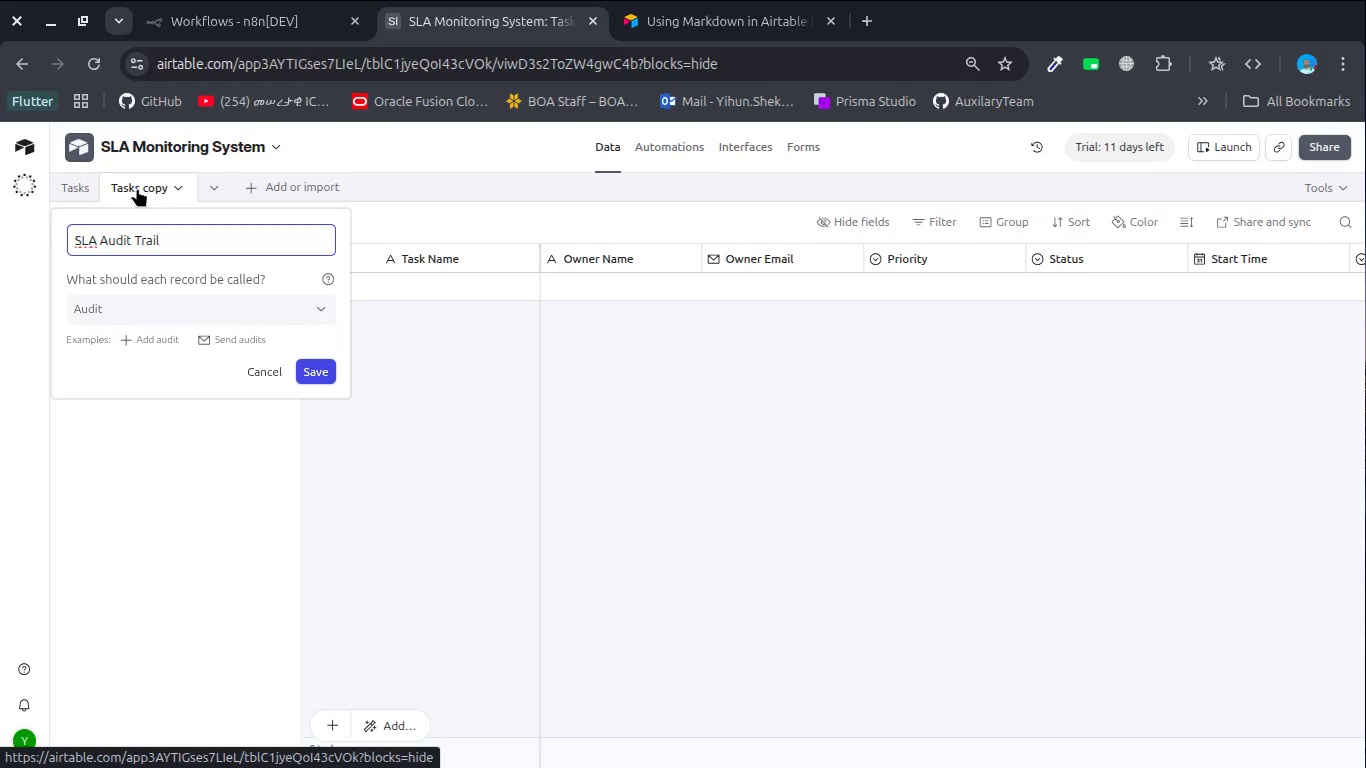 
left_click([216, 307])
 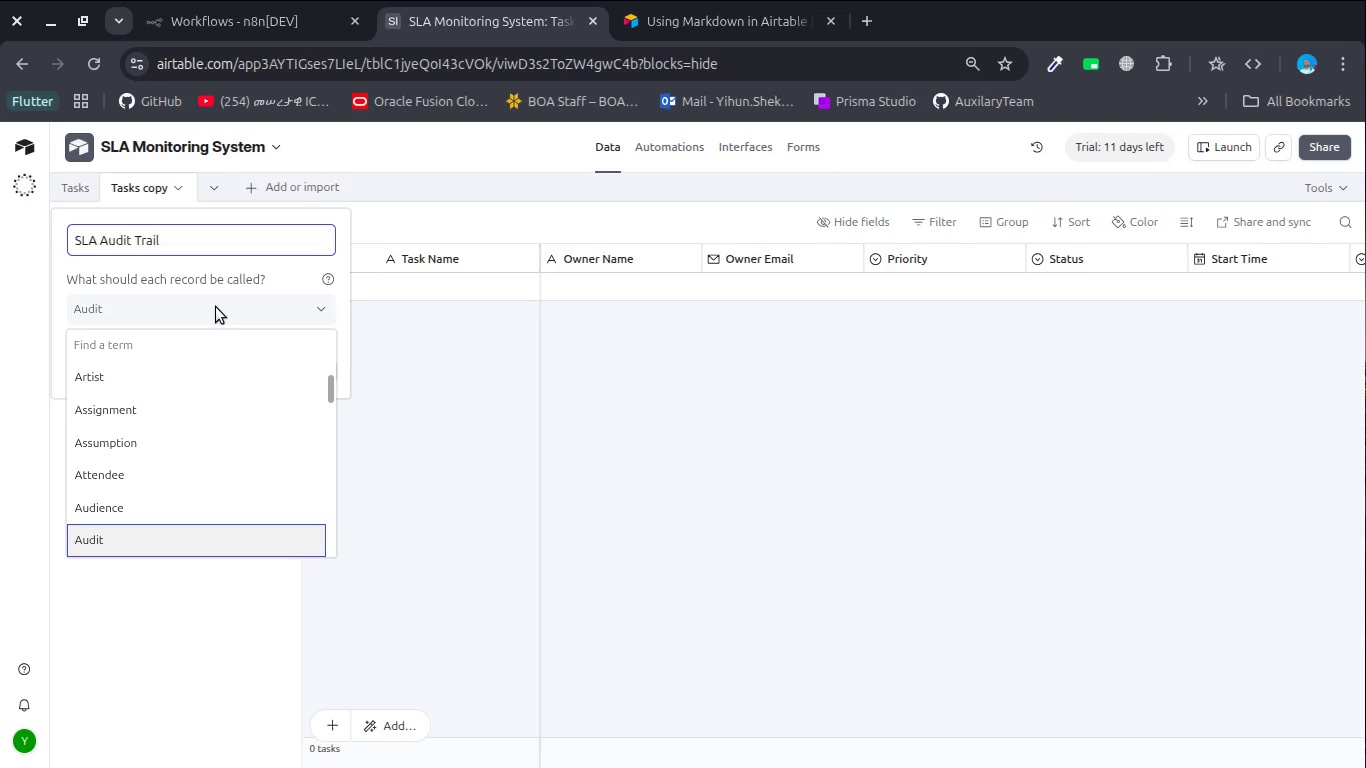 
left_click([216, 307])
 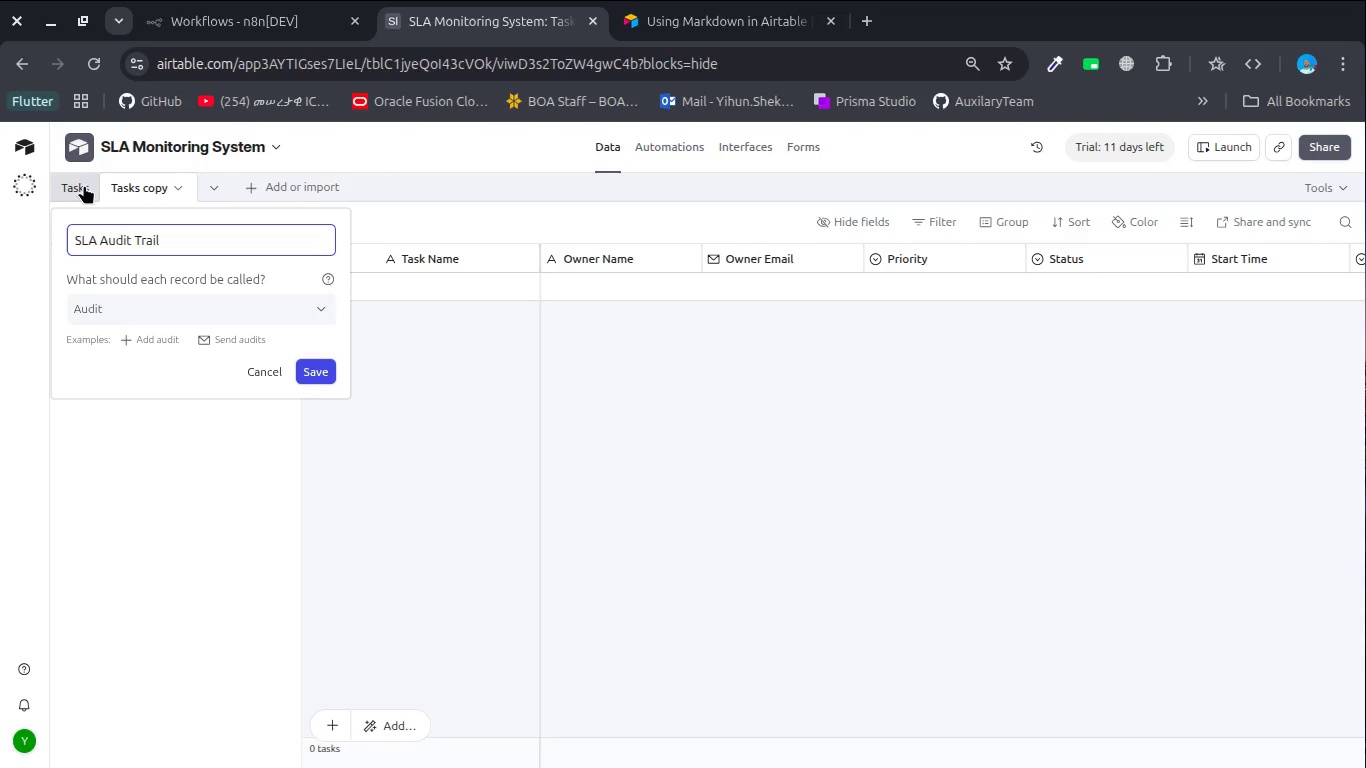 
left_click([72, 184])
 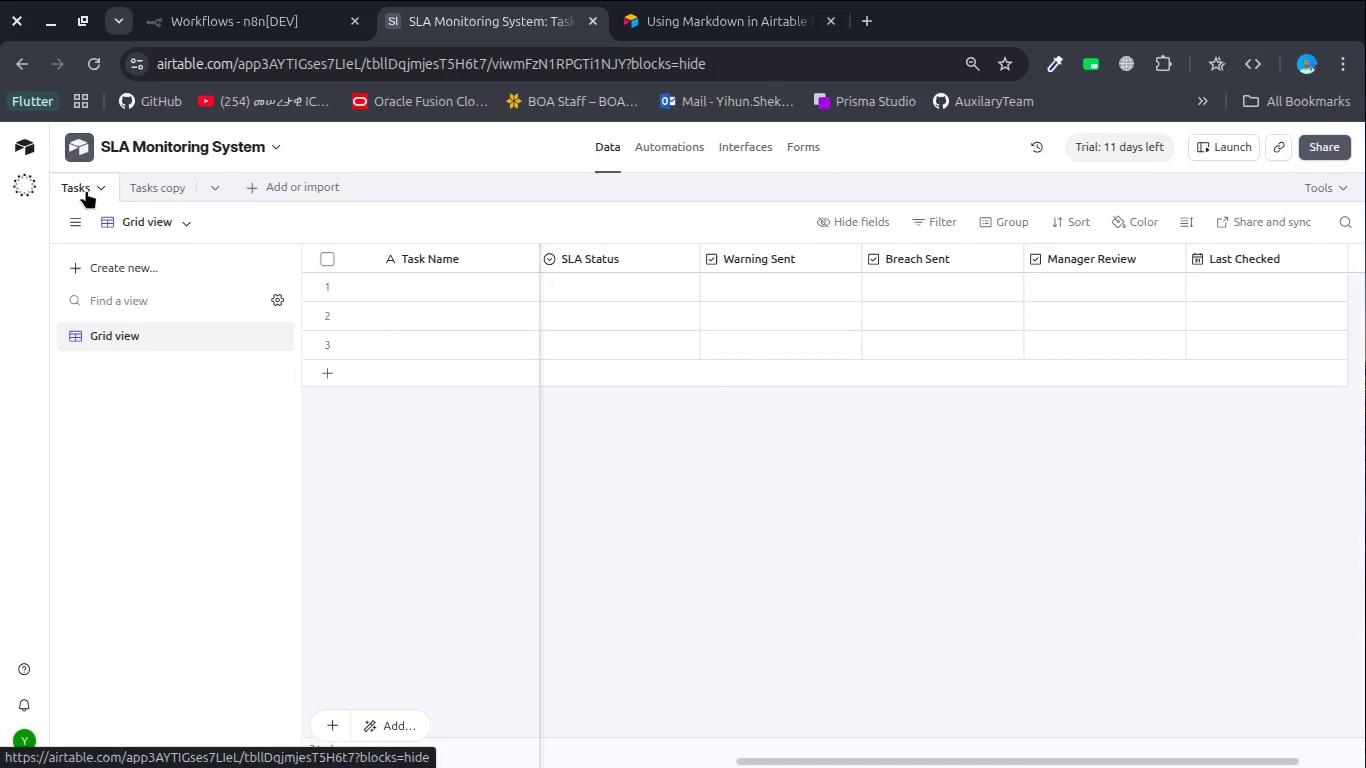 
left_click([86, 190])
 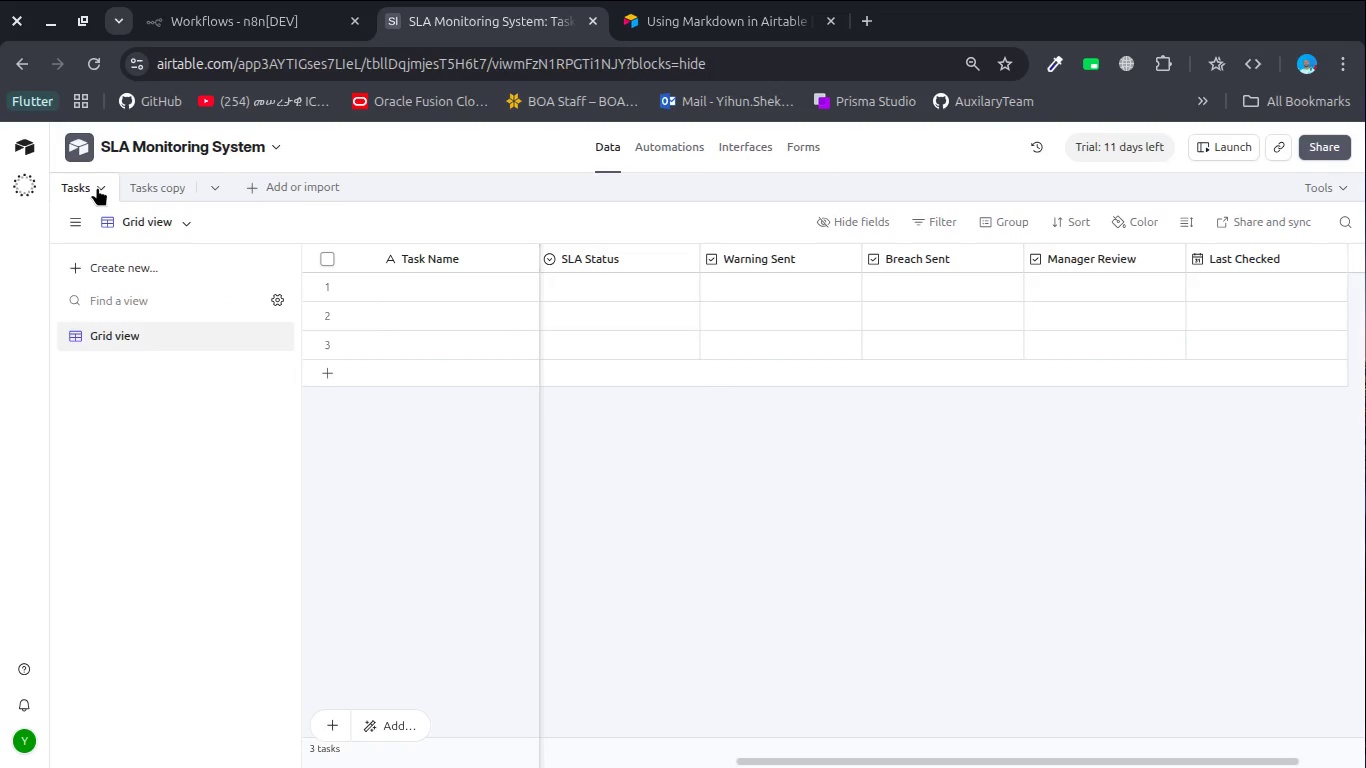 
left_click([97, 187])
 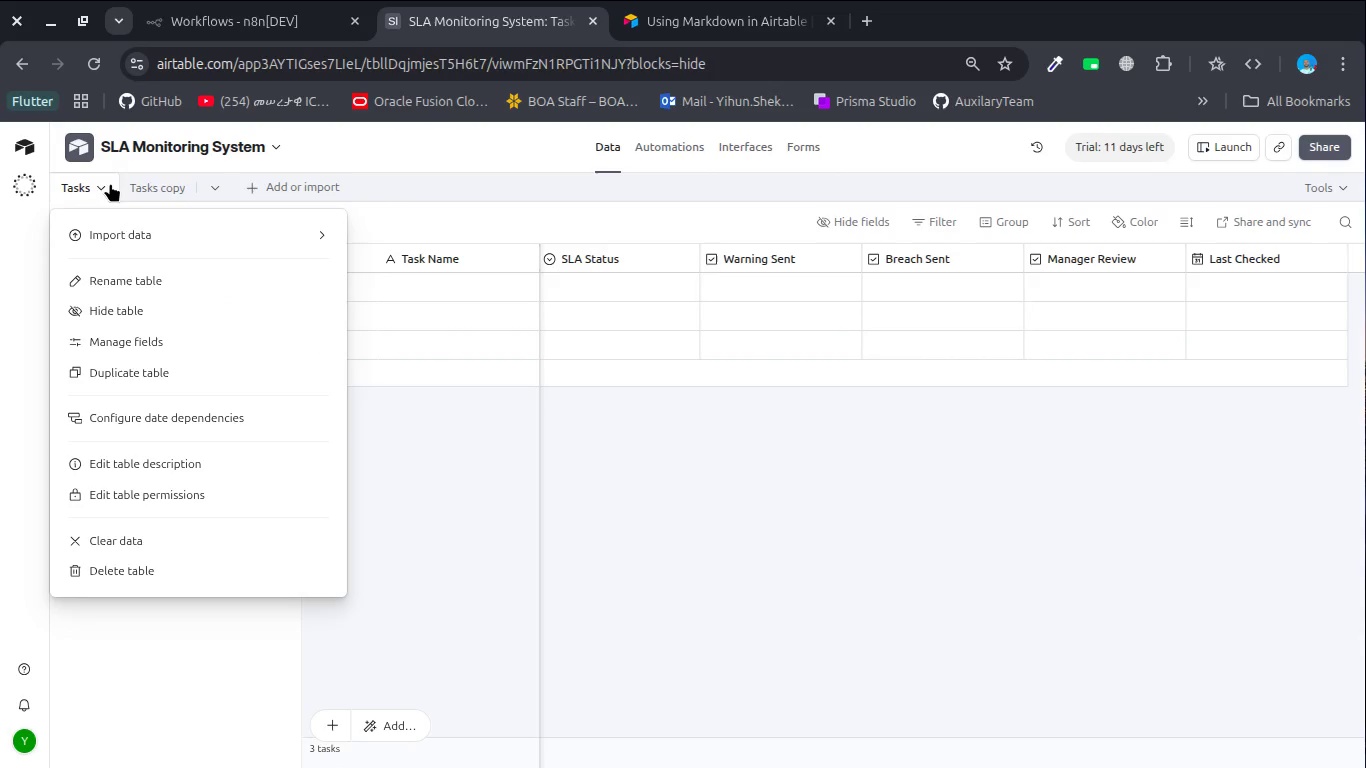 
left_click([165, 189])
 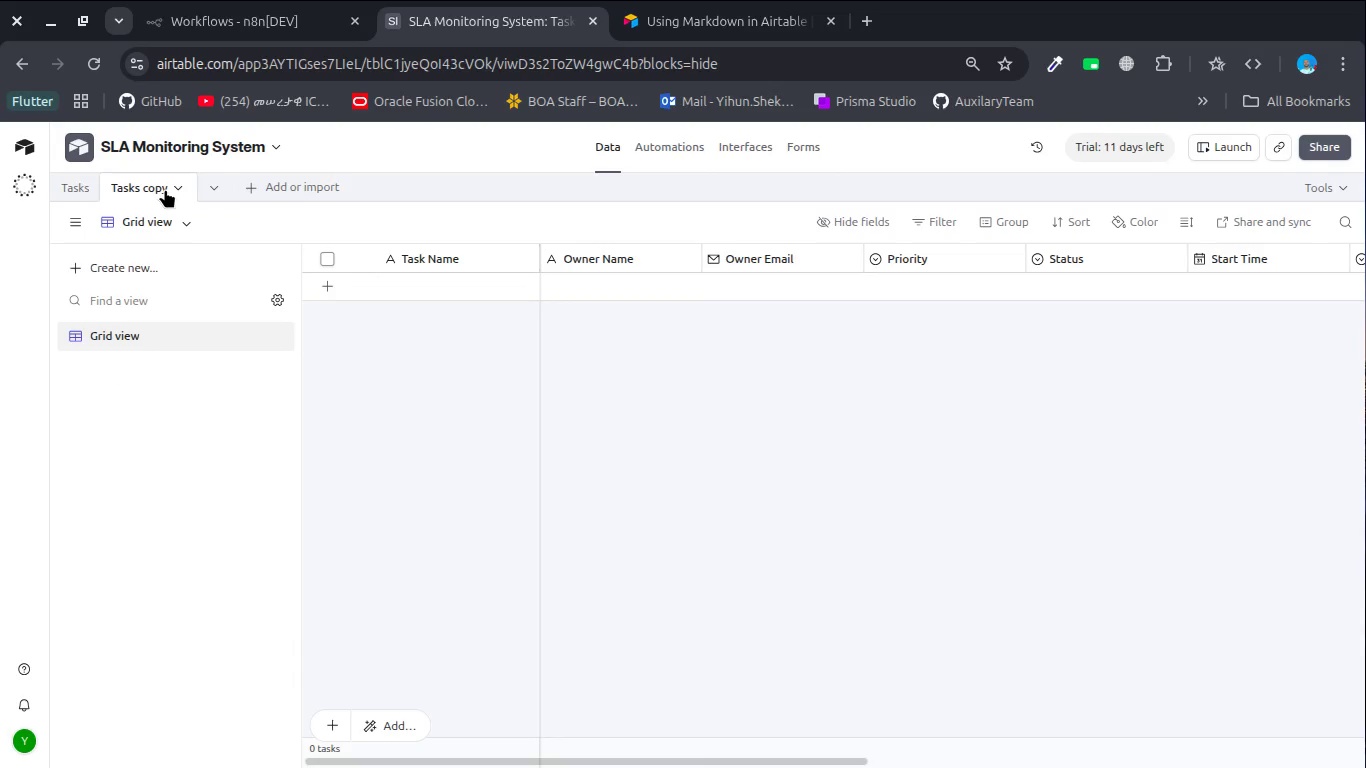 
double_click([165, 189])
 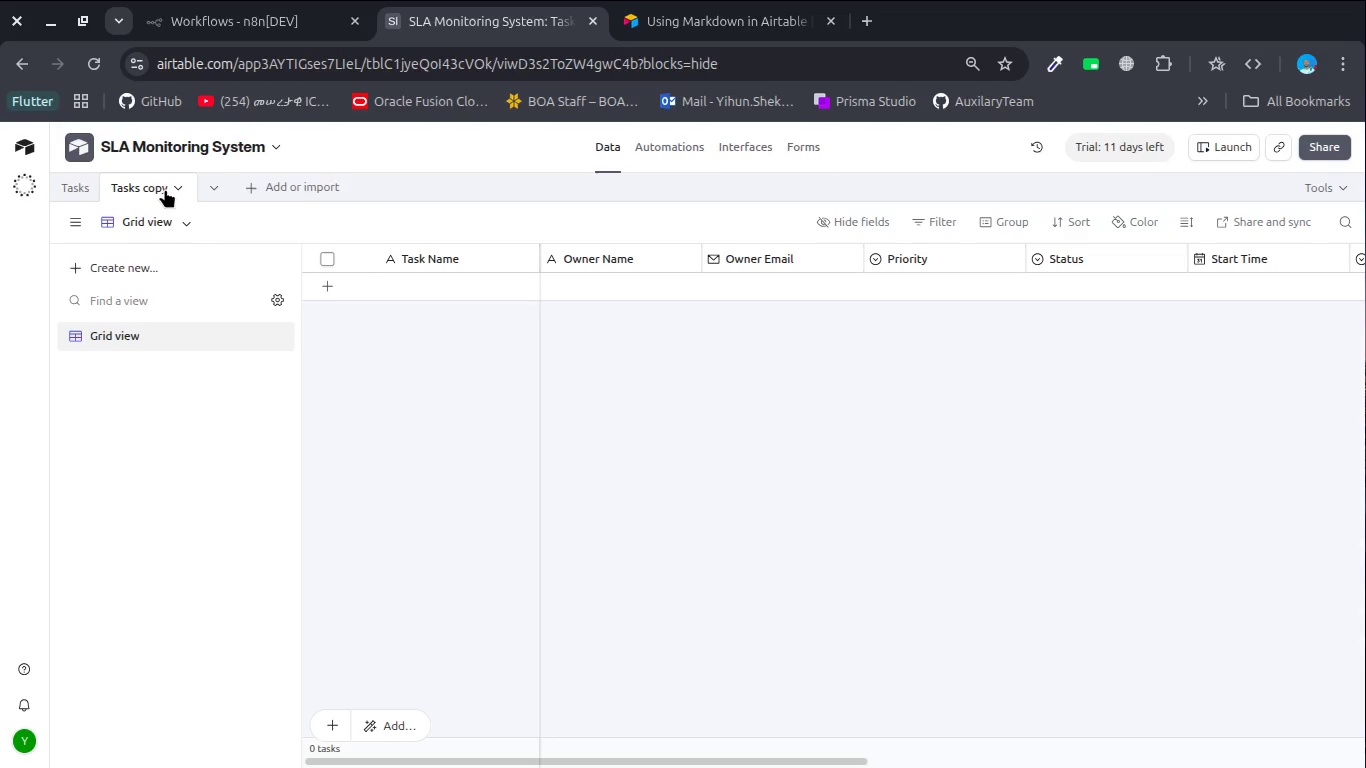 
double_click([165, 189])
 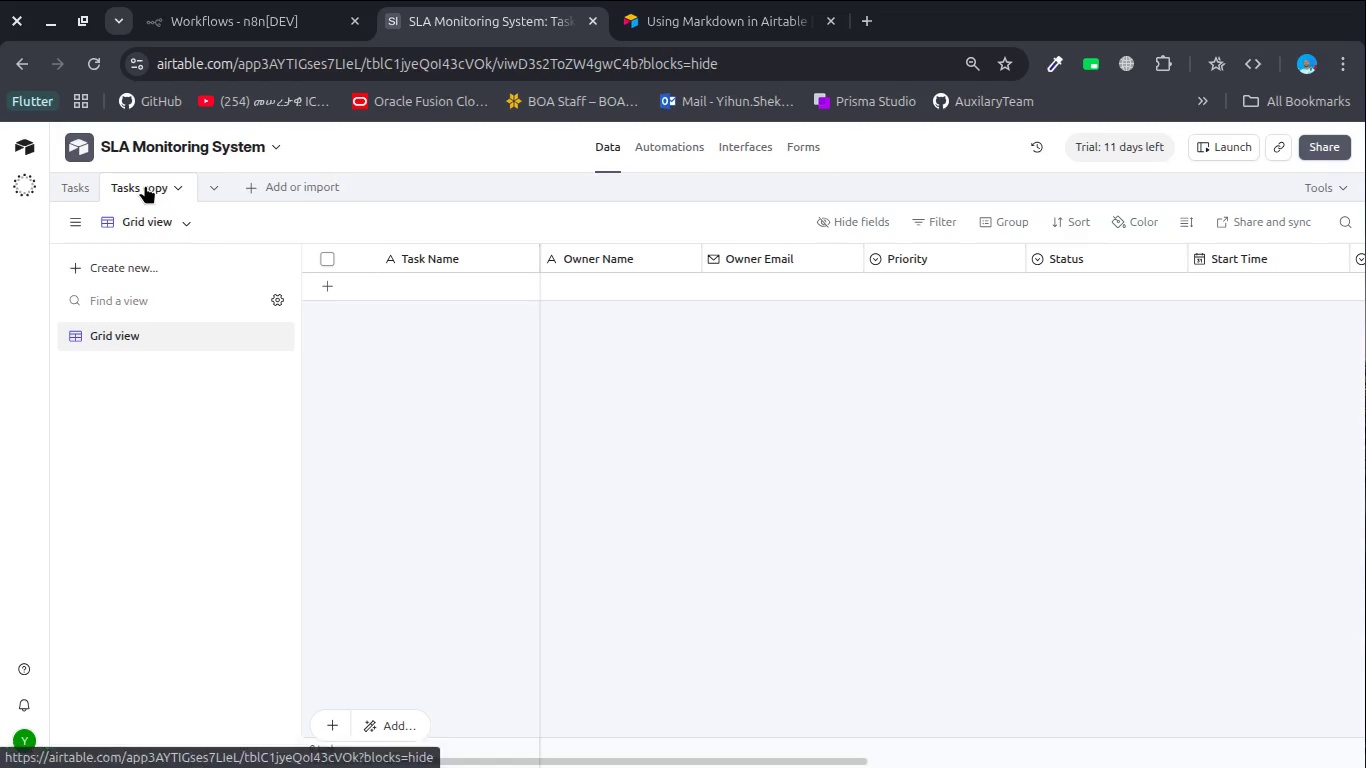 
double_click([145, 185])
 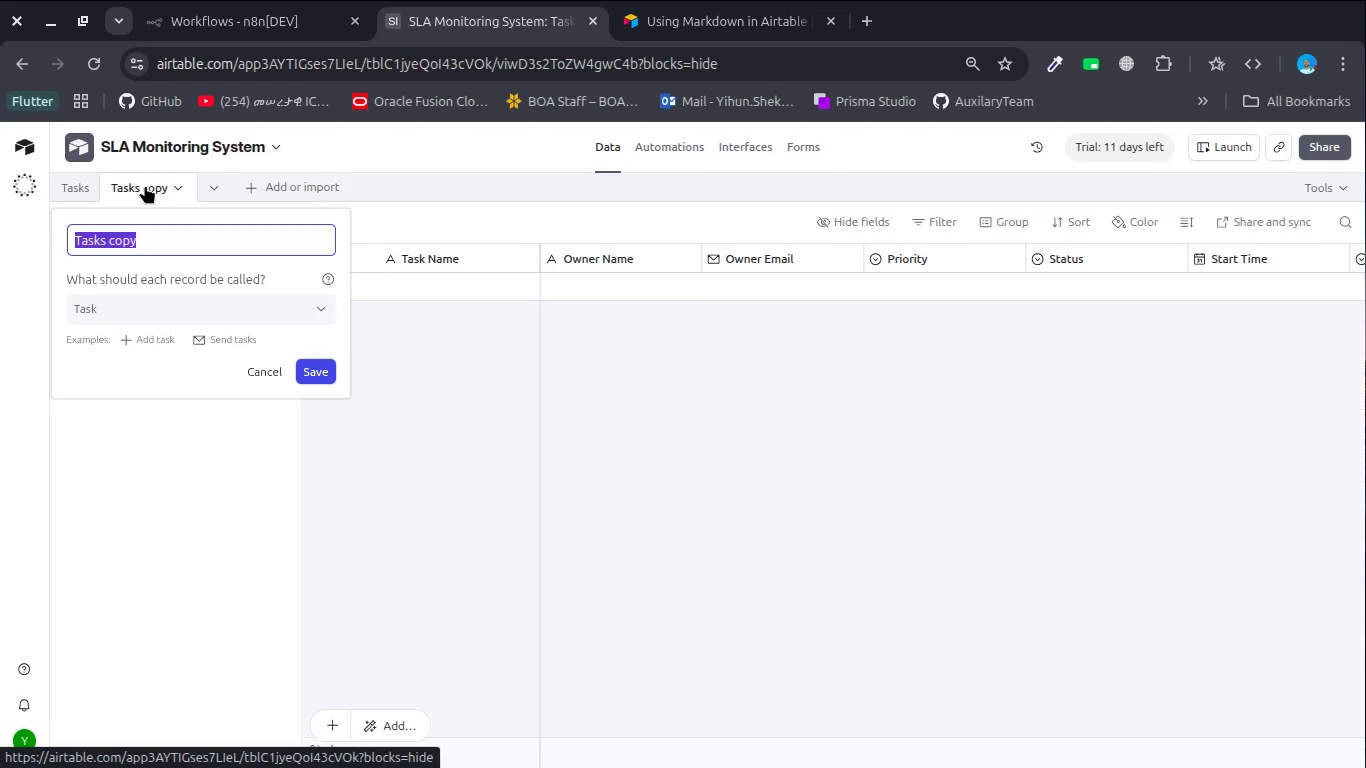 
type(SLA Audit Trail)
 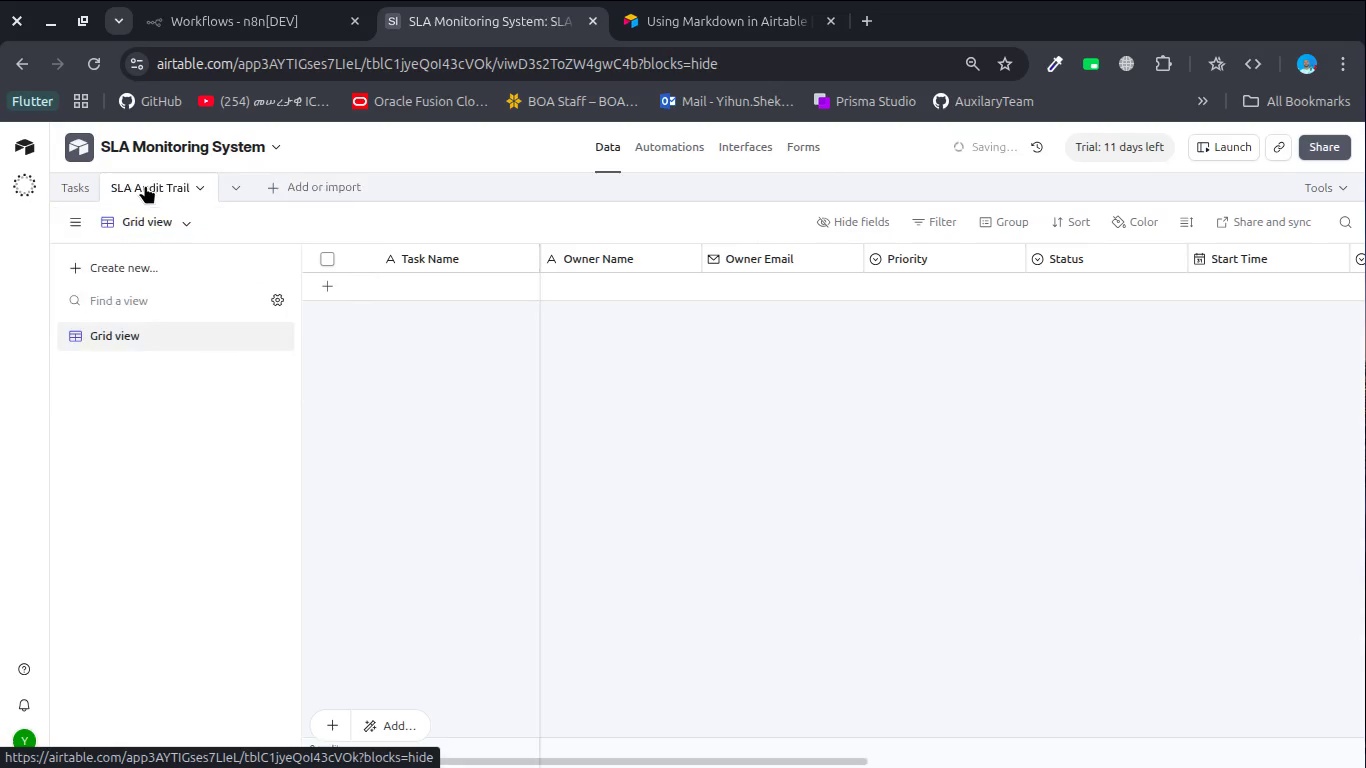 
 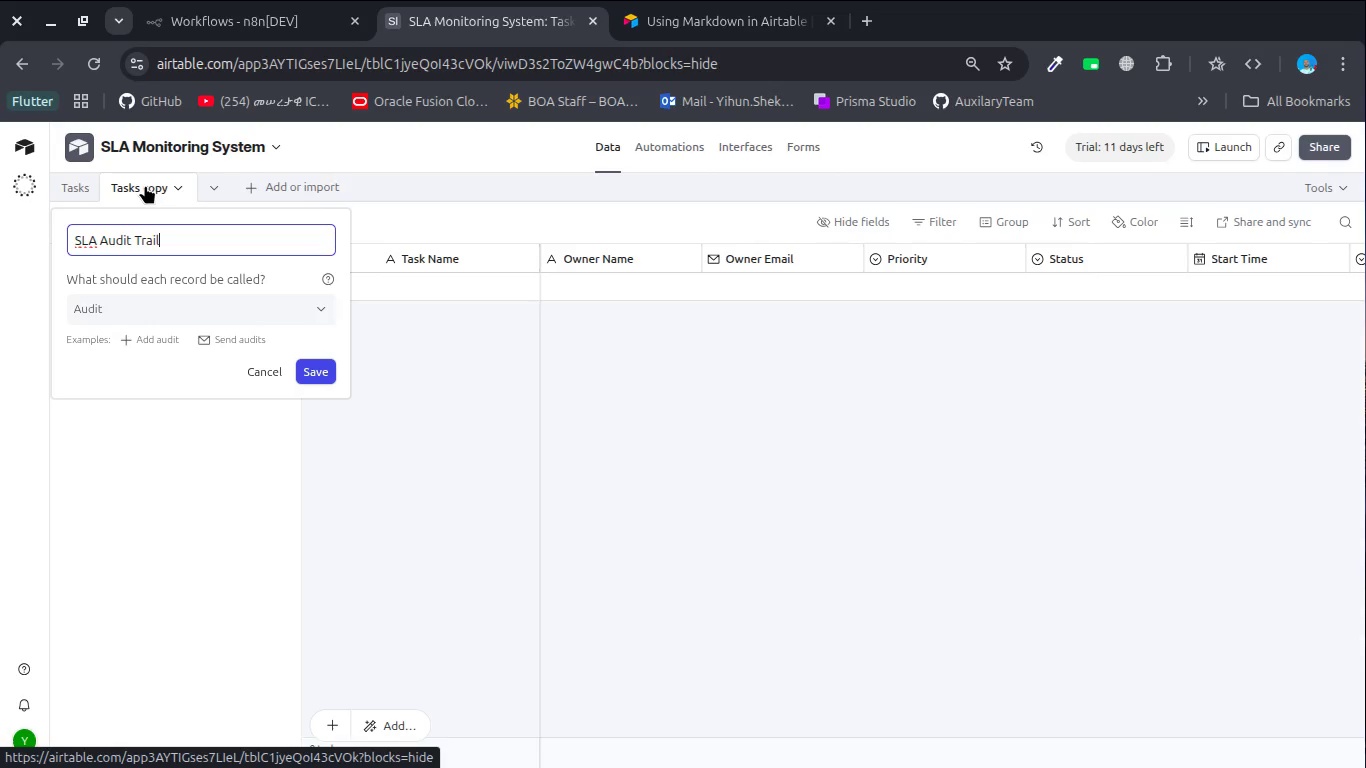 
key(Enter)
 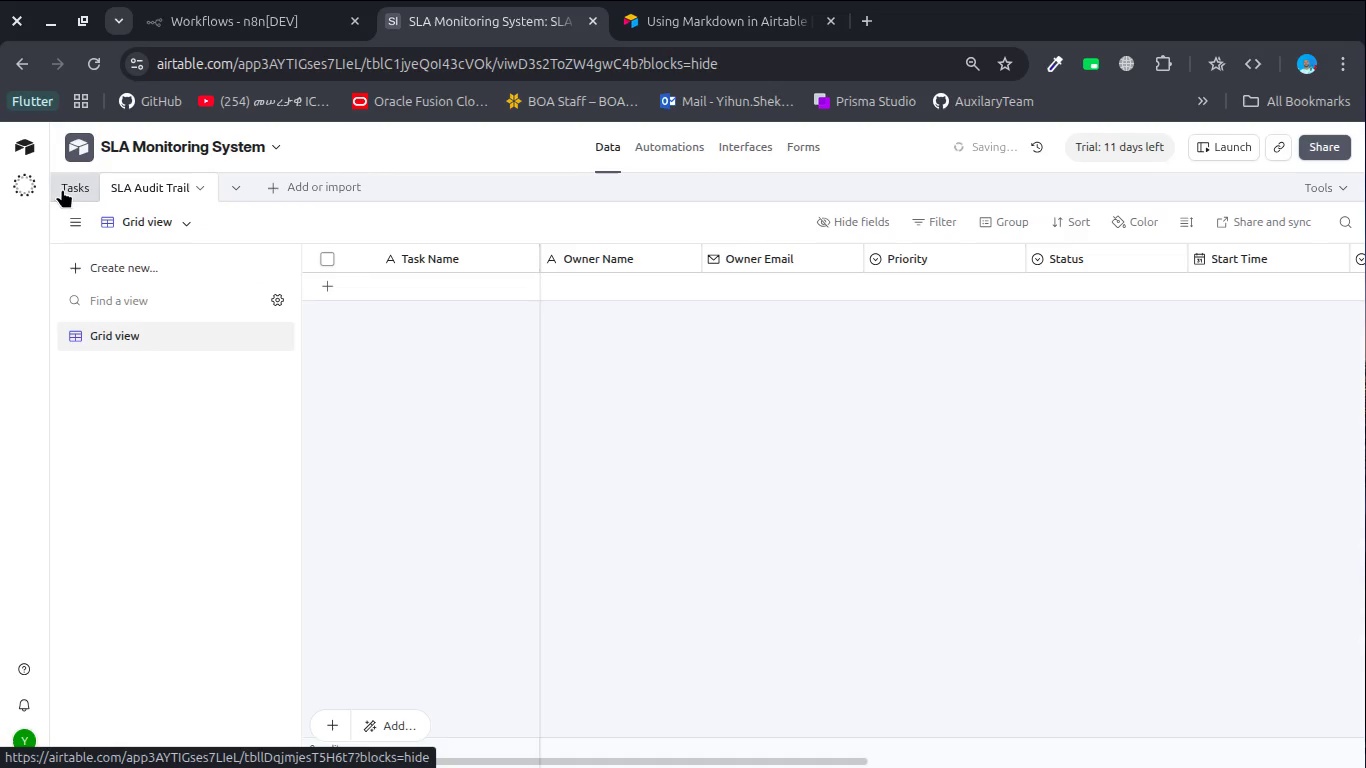 
double_click([62, 189])
 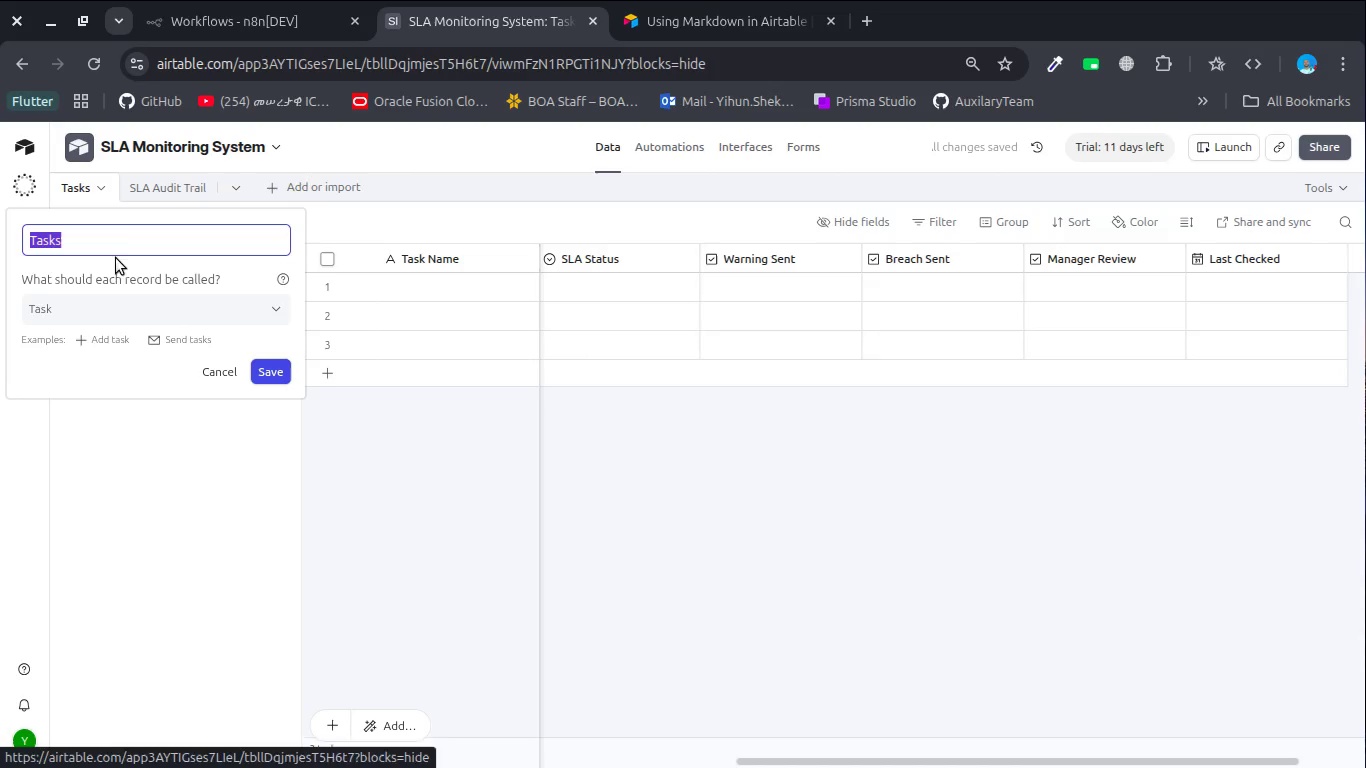 
key(Escape)
 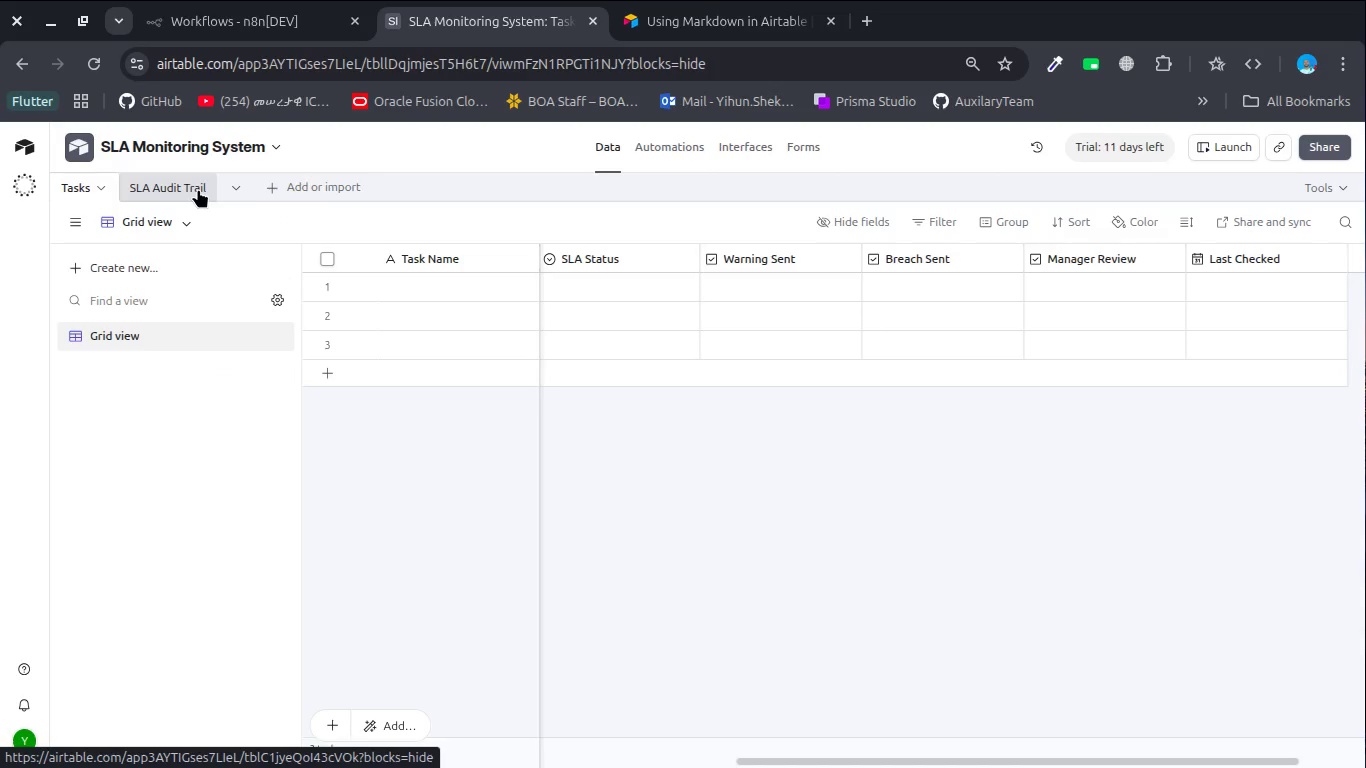 
wait(8.88)
 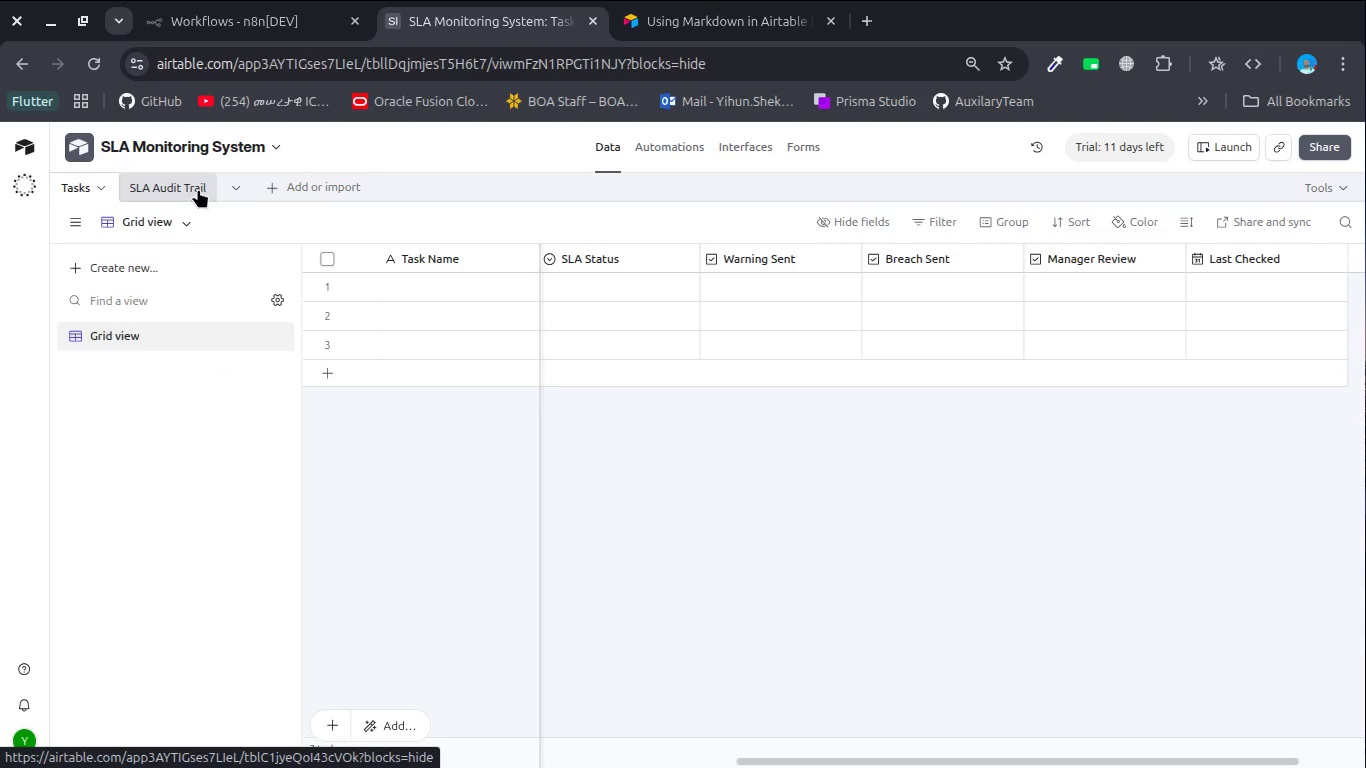 
mouse_move([458, 255])
 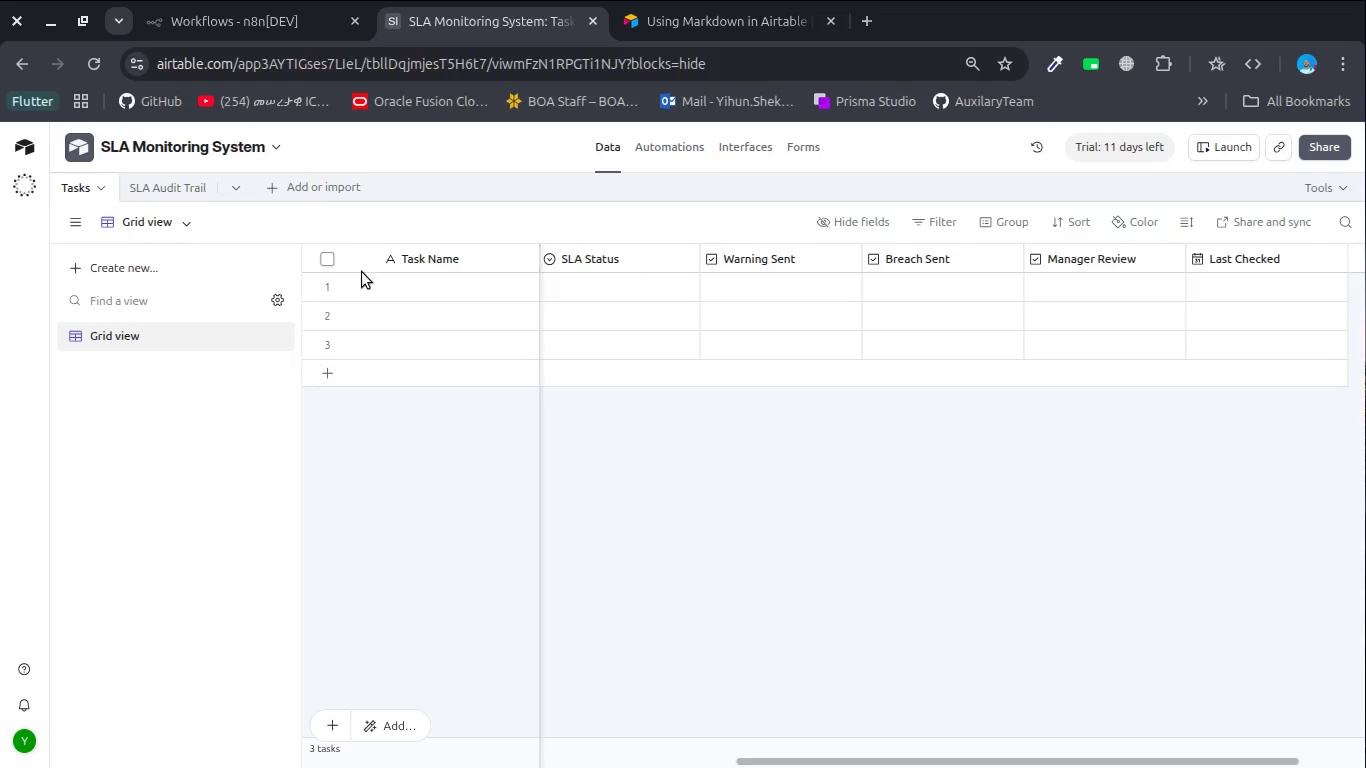 
wait(7.96)
 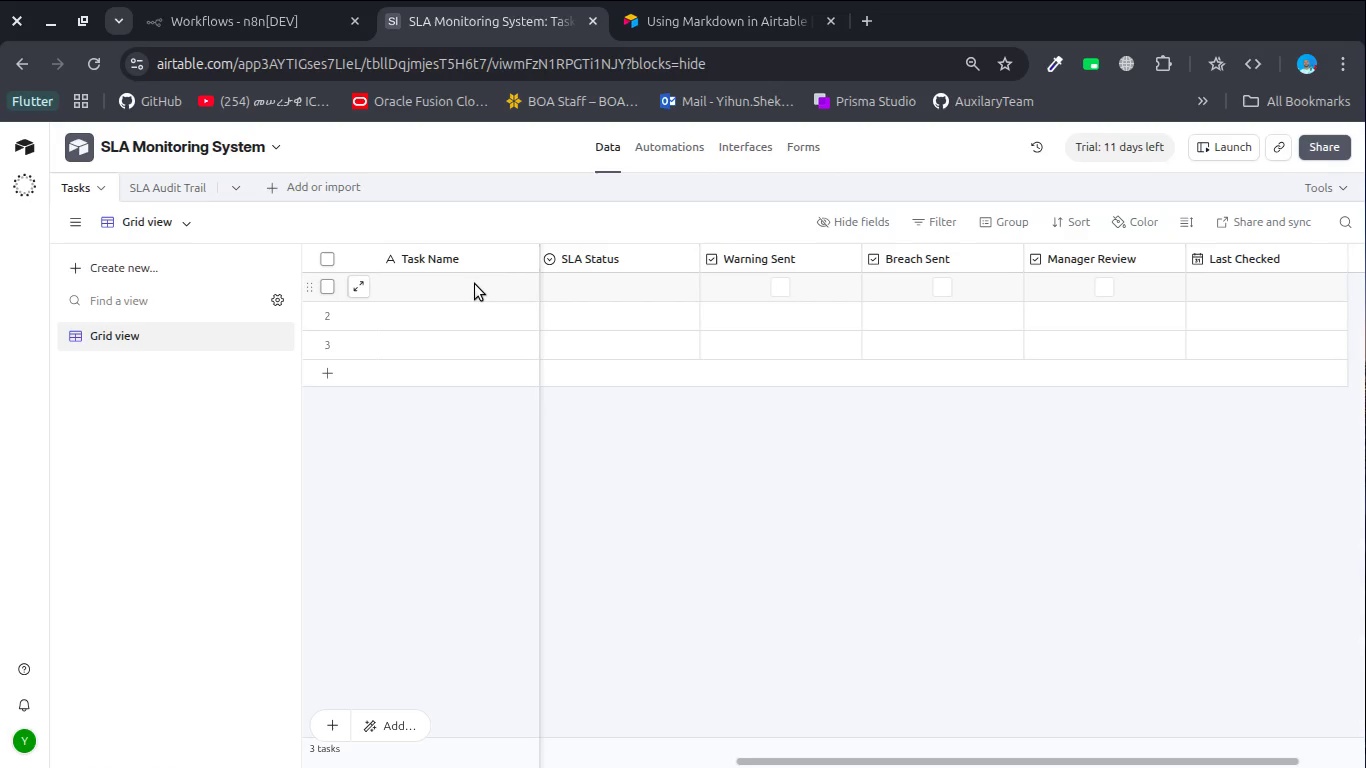 
right_click([357, 258])
 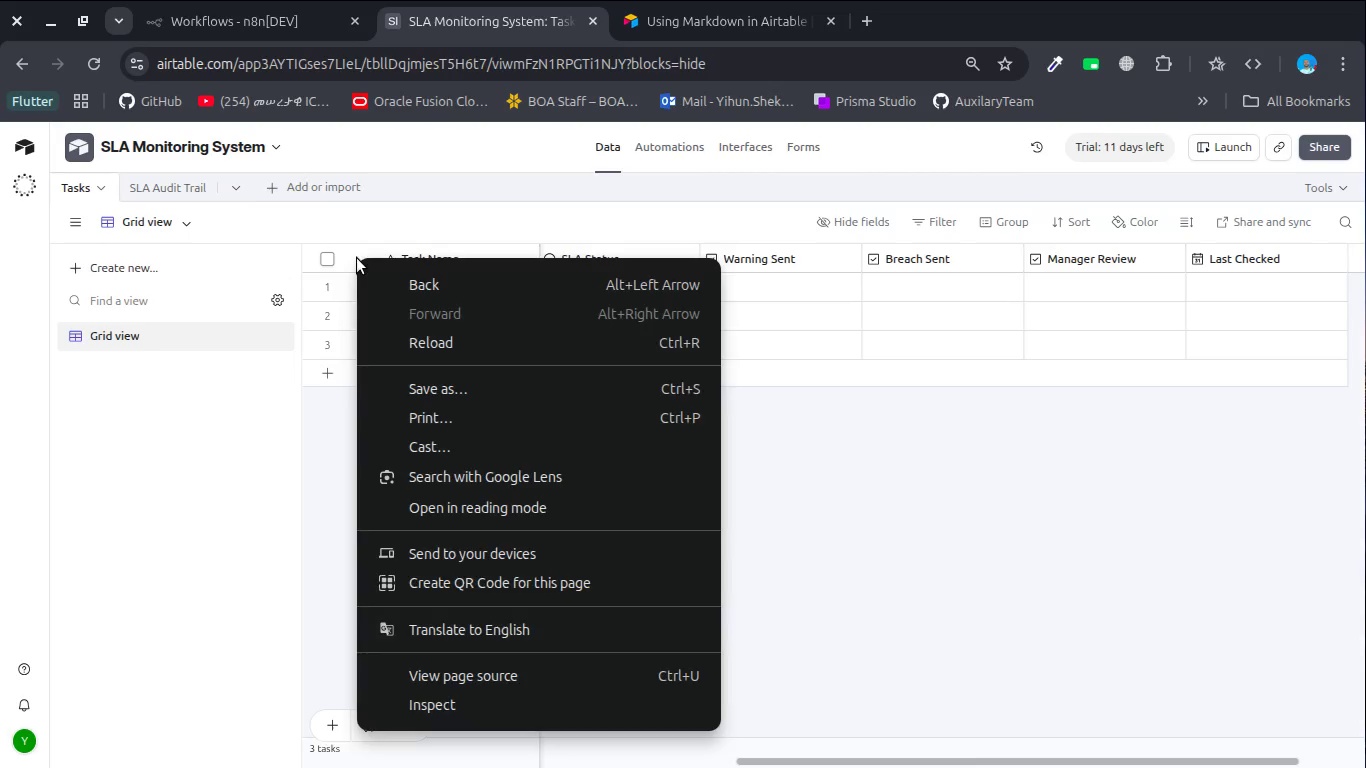 
left_click([357, 258])
 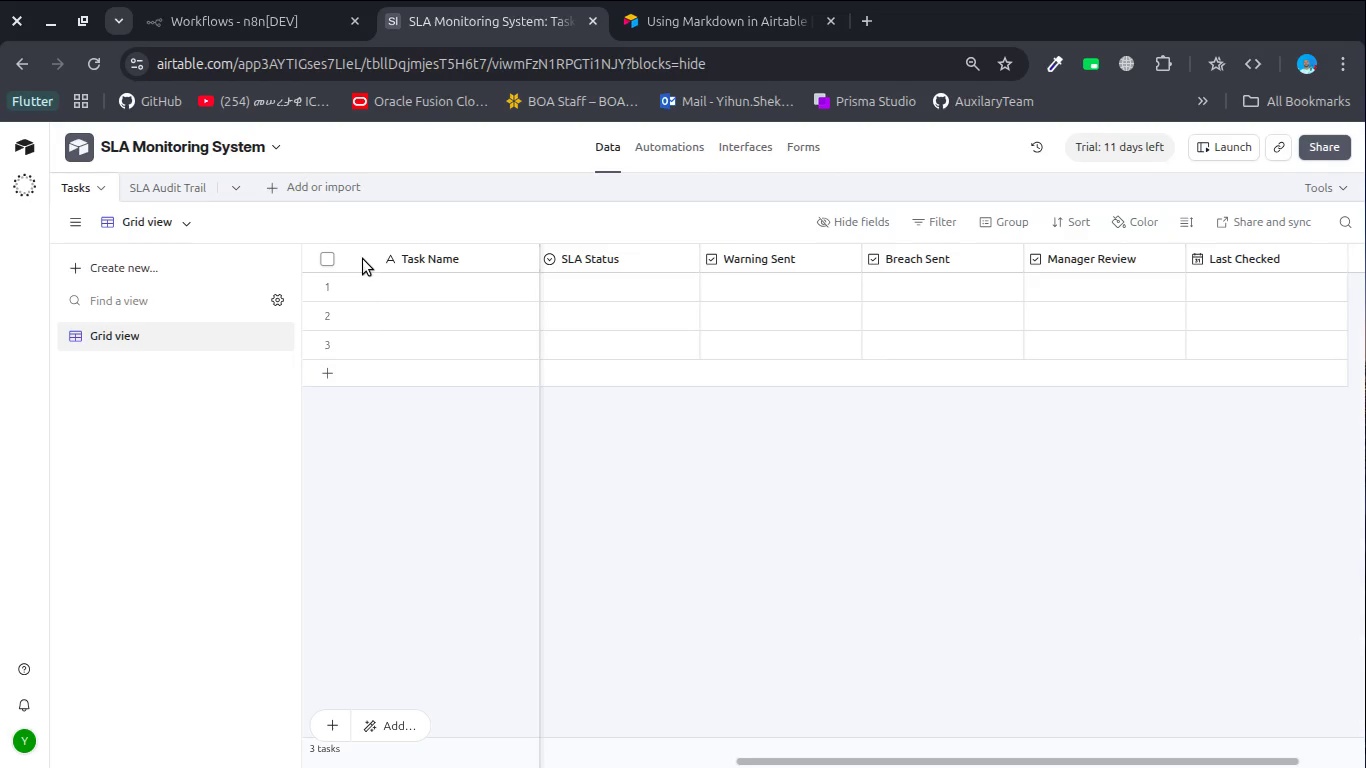 
double_click([363, 259])
 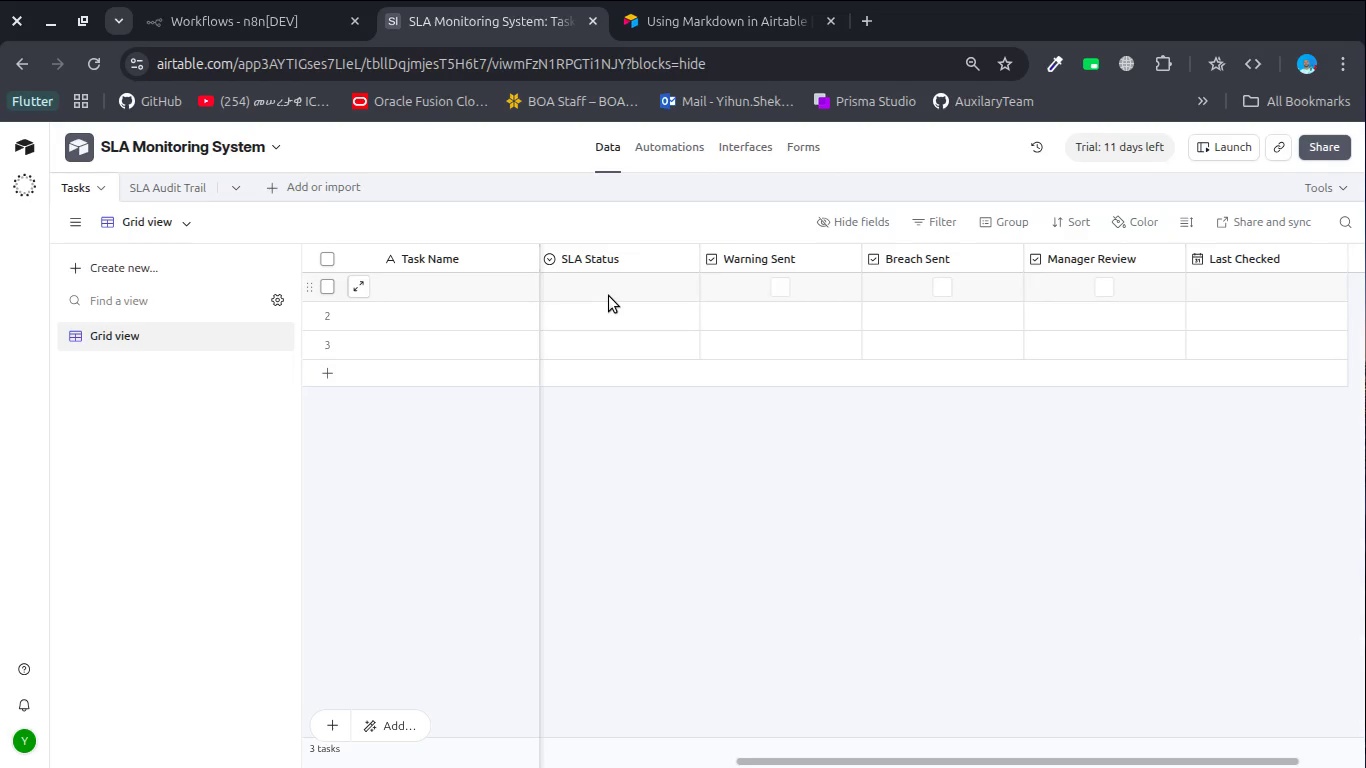 
scroll: coordinate [609, 296], scroll_direction: down, amount: 8.0
 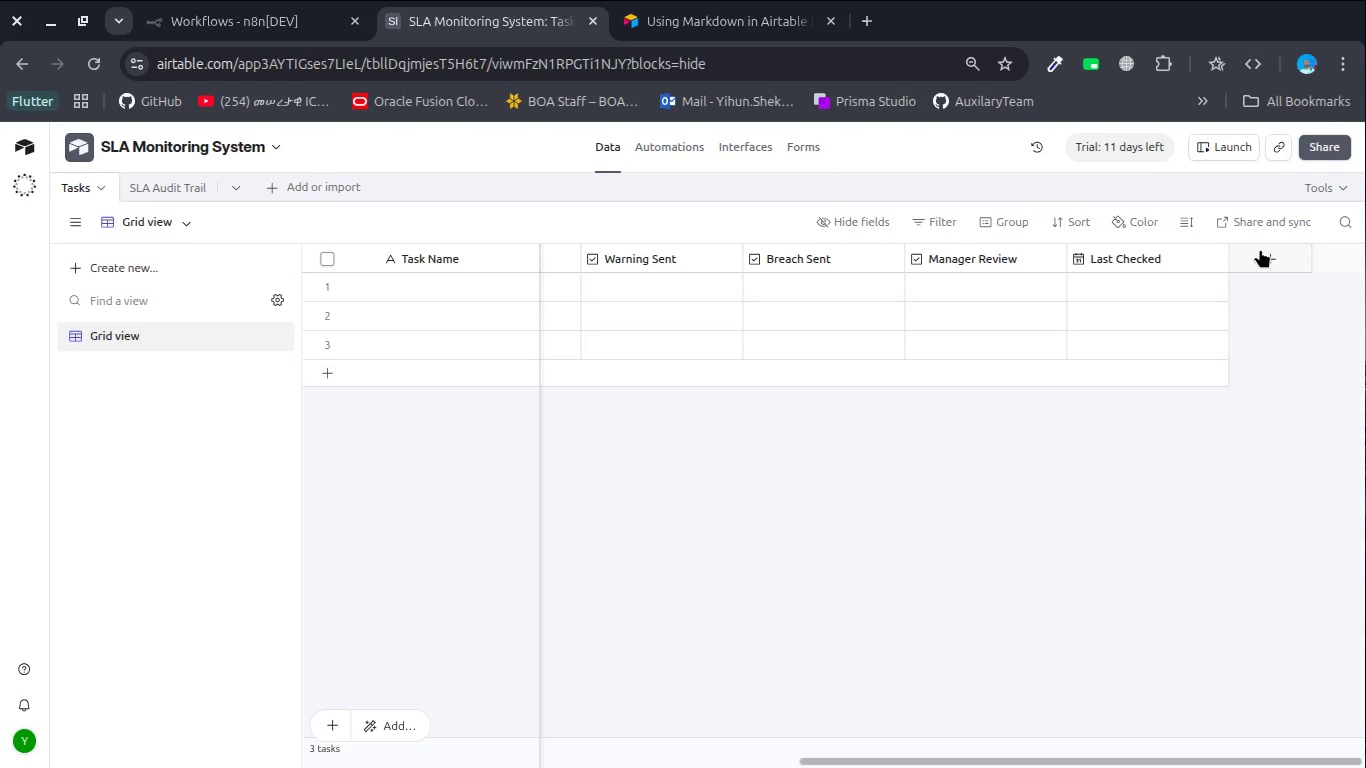 
left_click([1260, 249])
 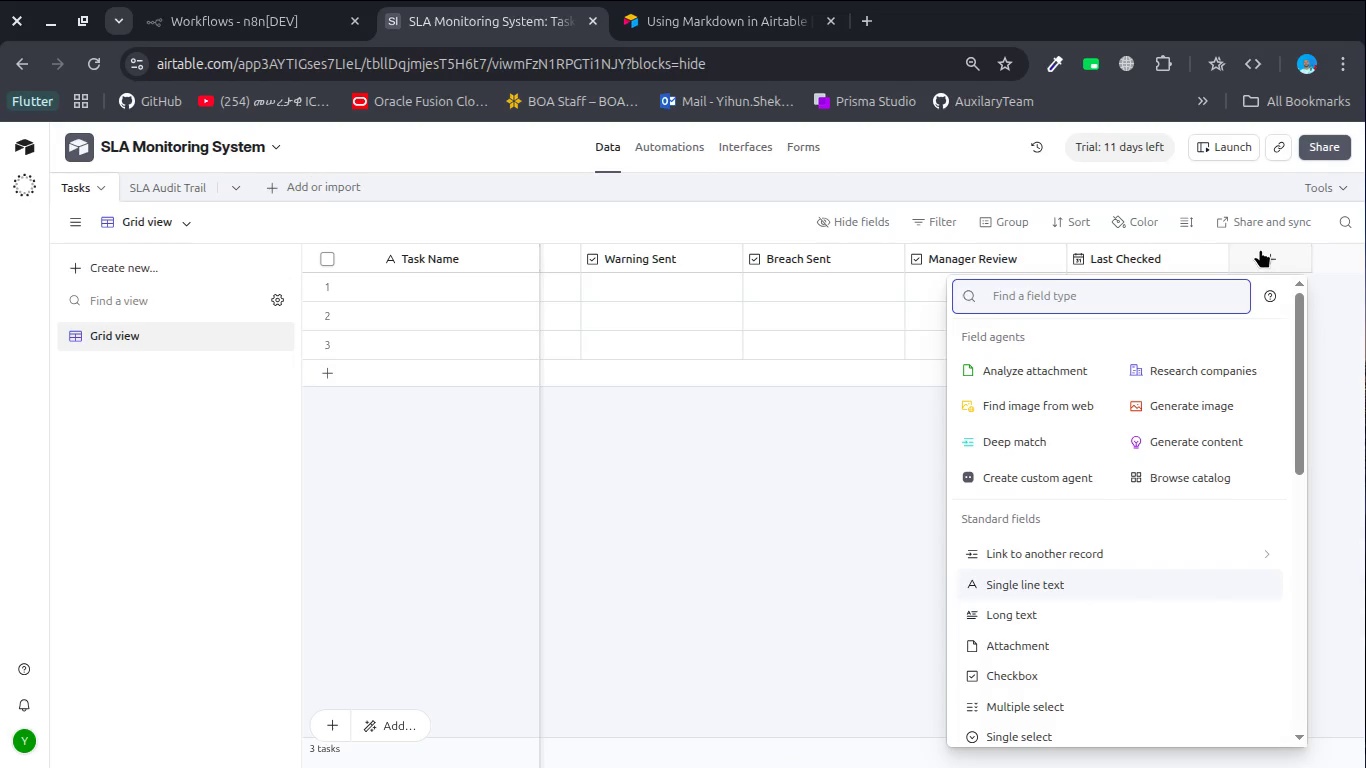 
type(text)
 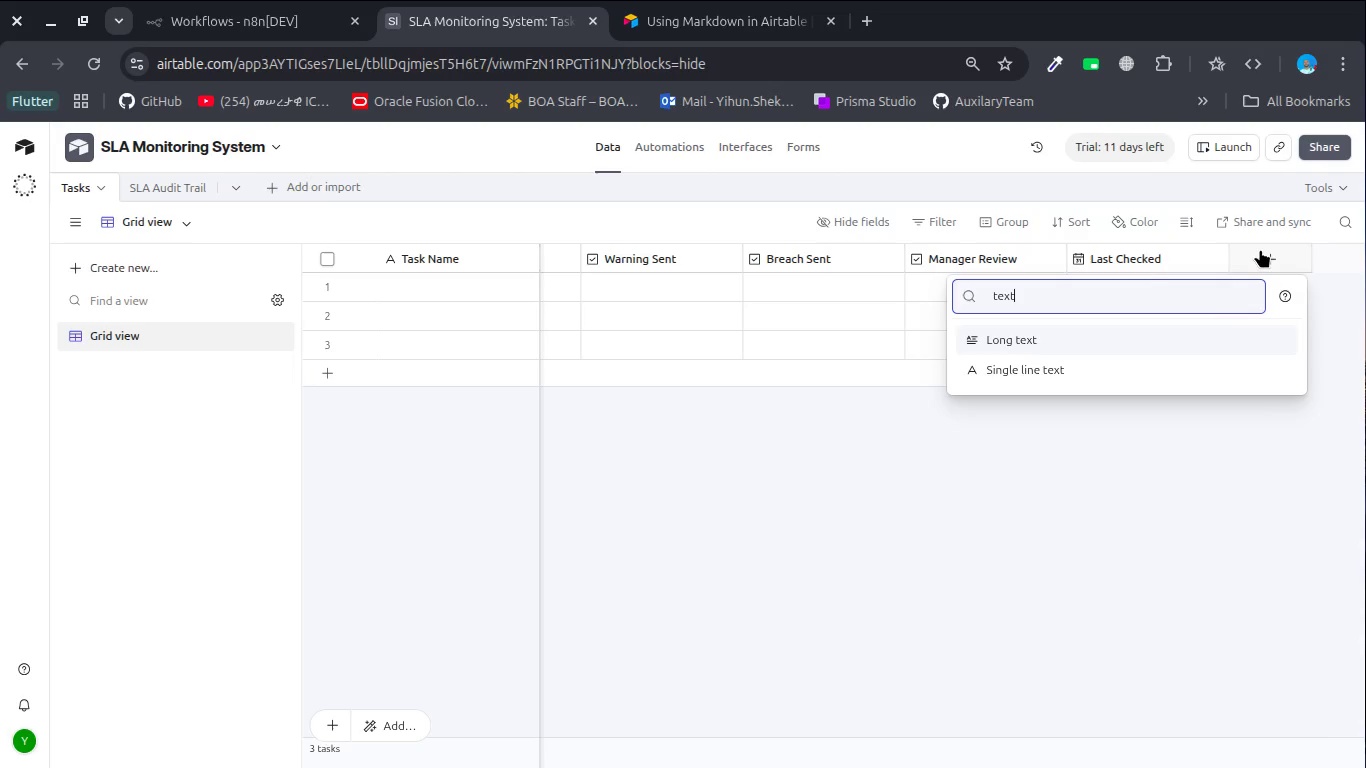 
key(ArrowDown)
 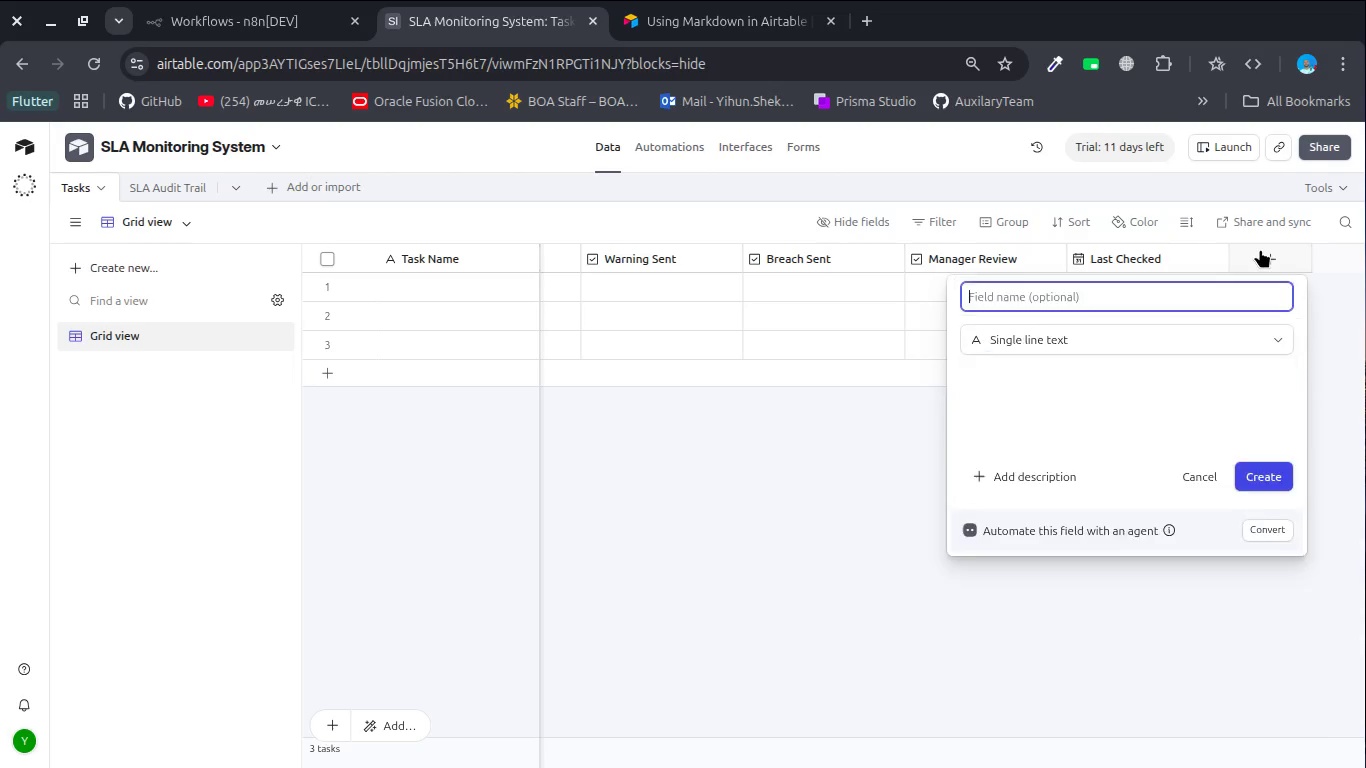 
key(Enter)
 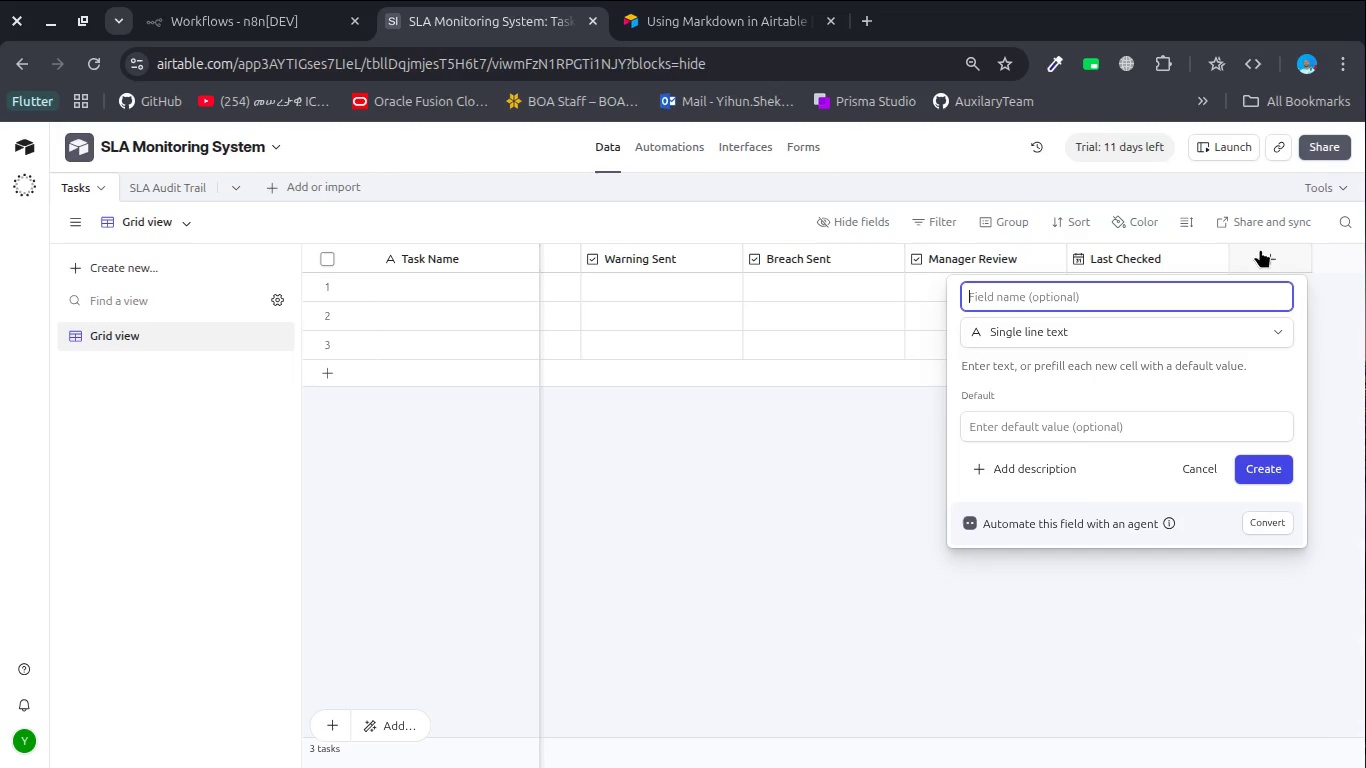 
type(Task ID)
 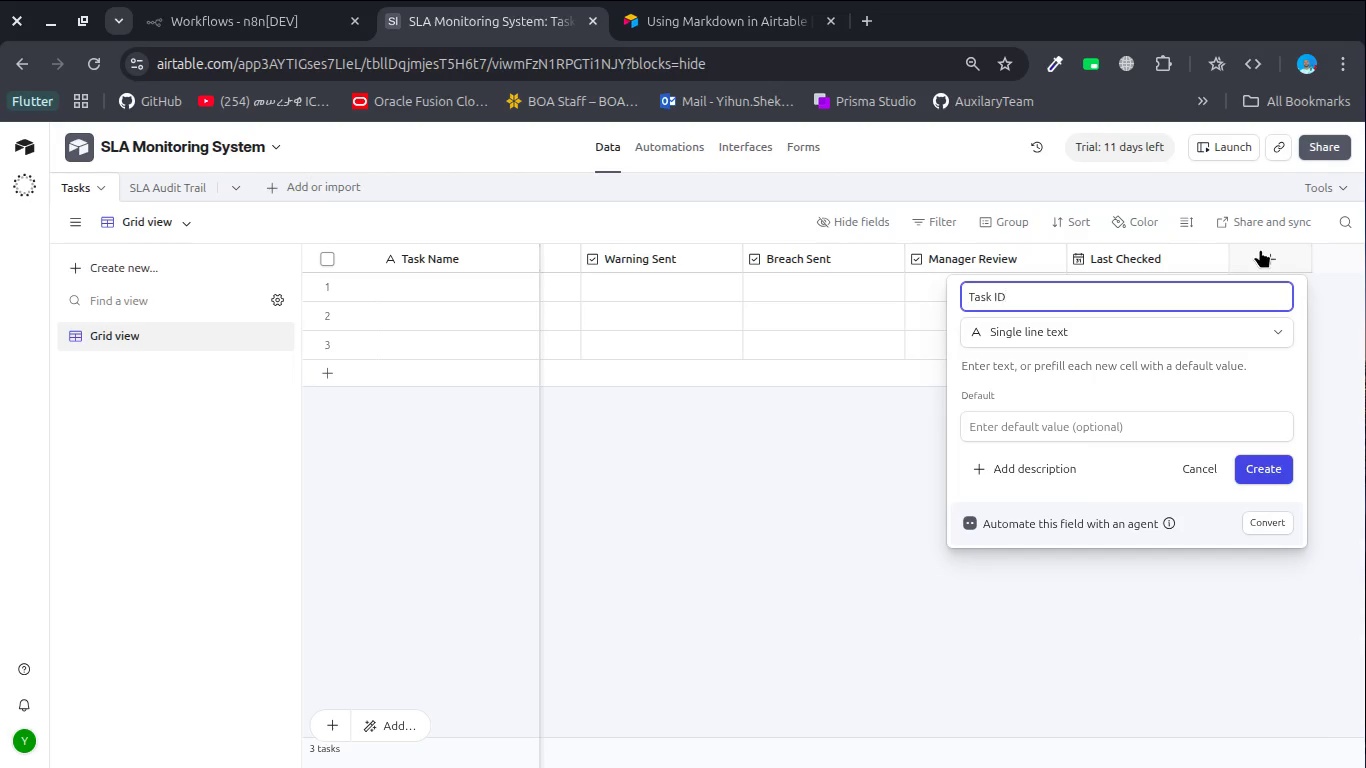 
key(Enter)
 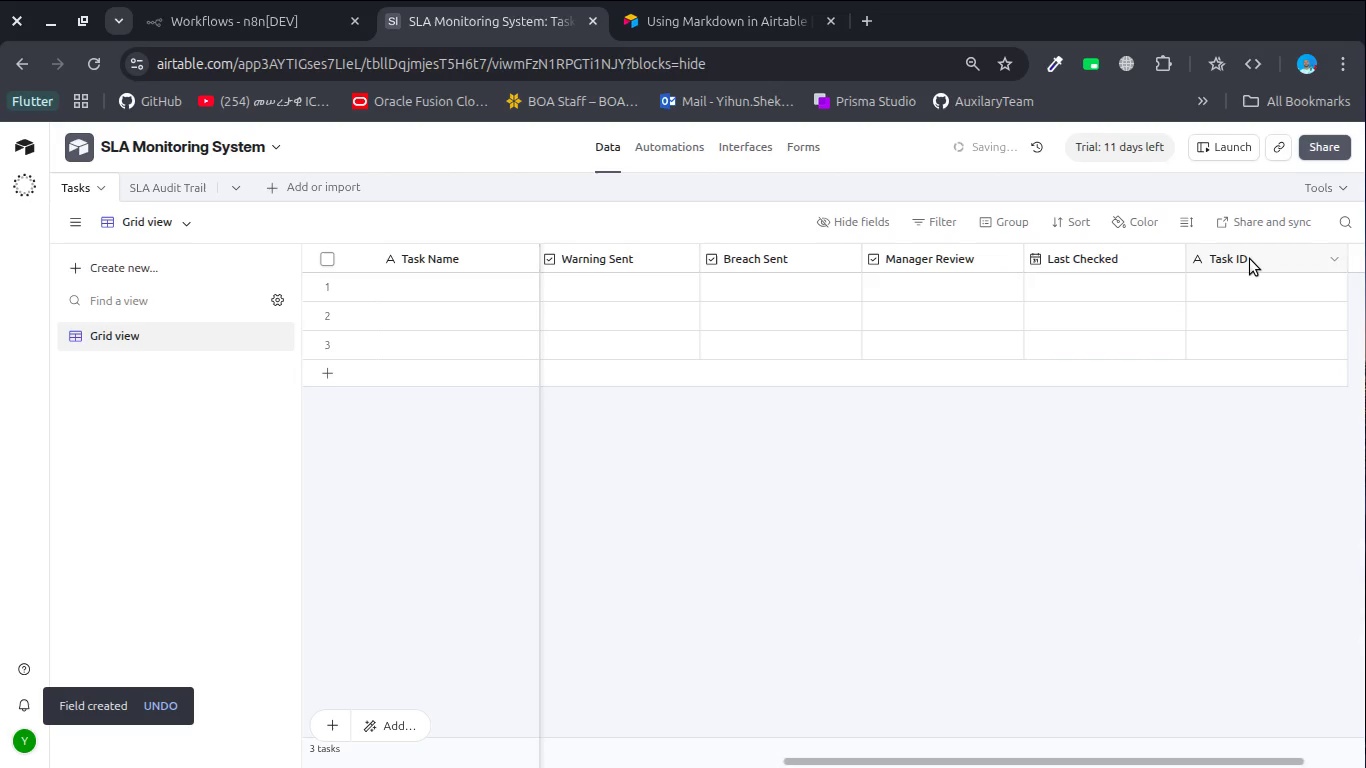 
left_click_drag(start_coordinate=[1250, 259], to_coordinate=[445, 274])
 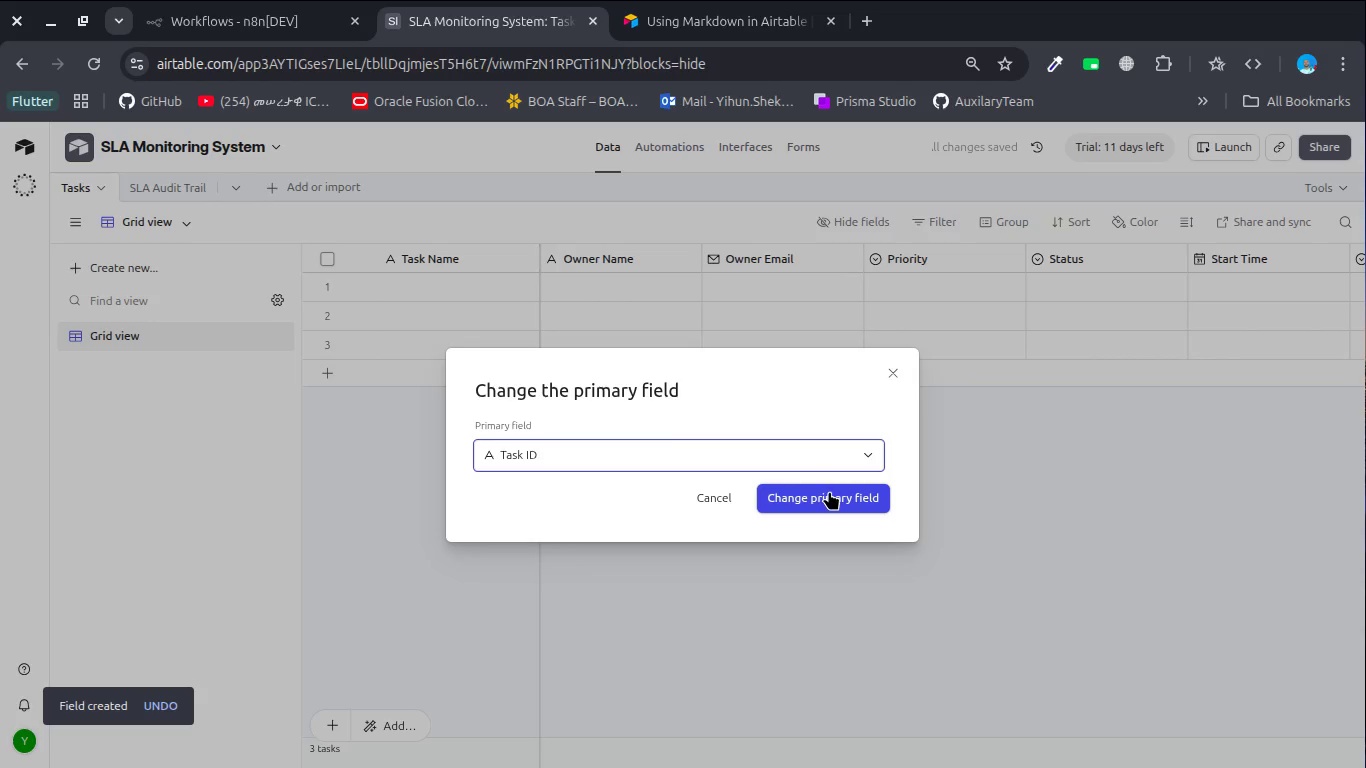 
left_click([829, 492])
 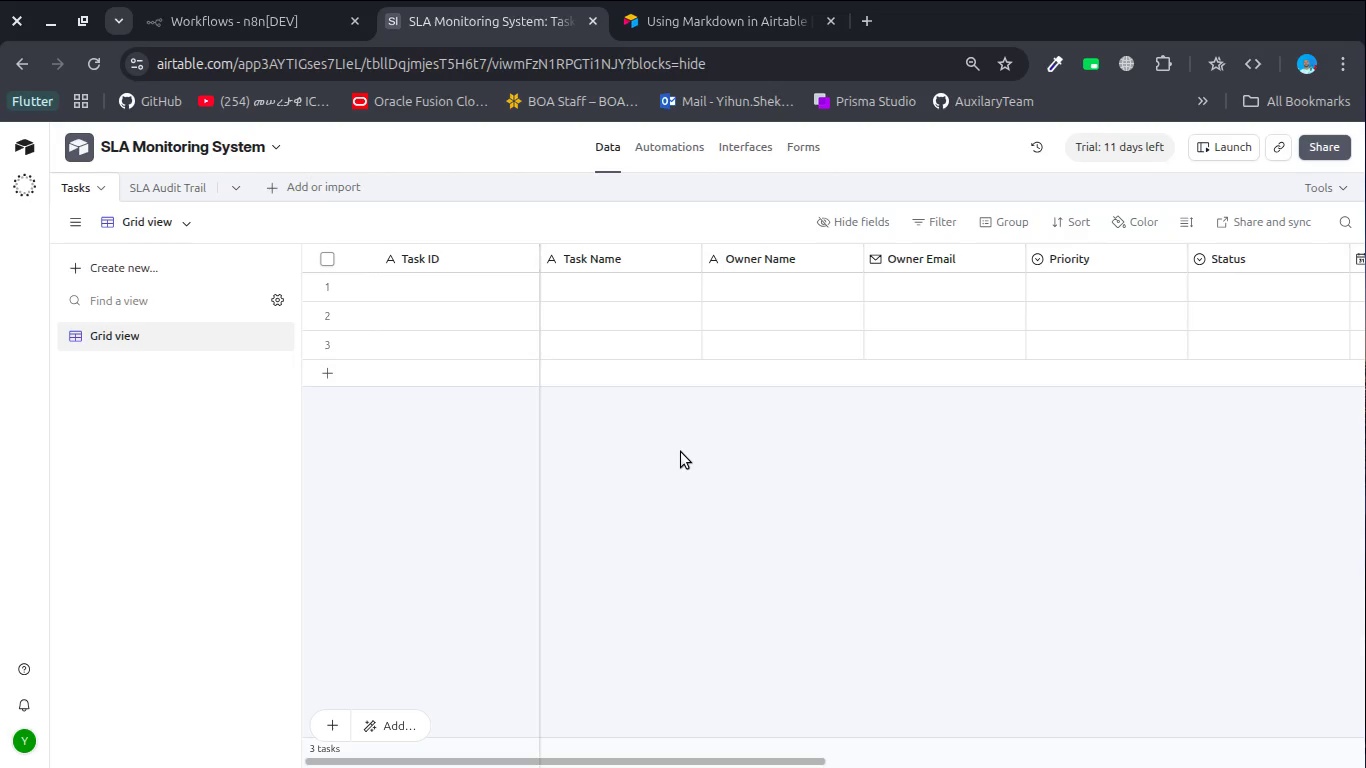 
wait(30.77)
 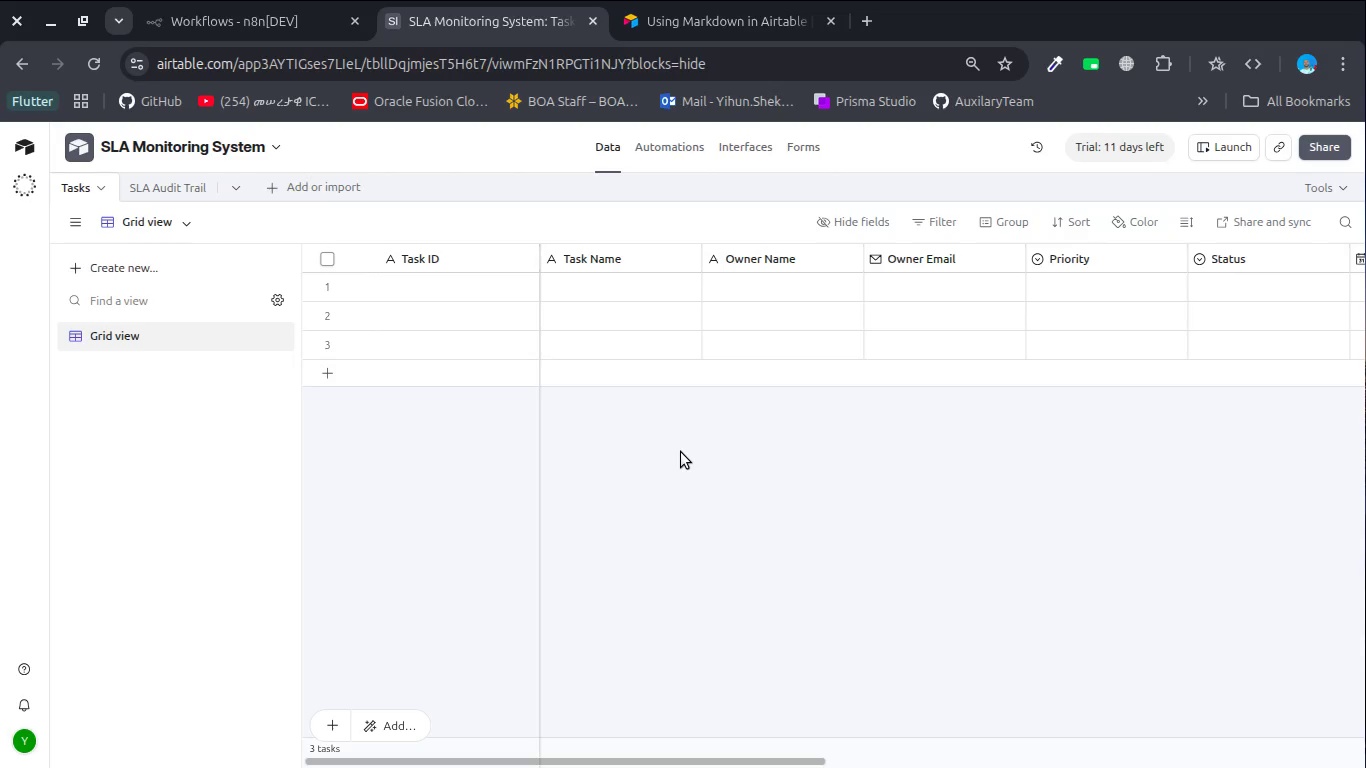 
mouse_move([849, 260])
 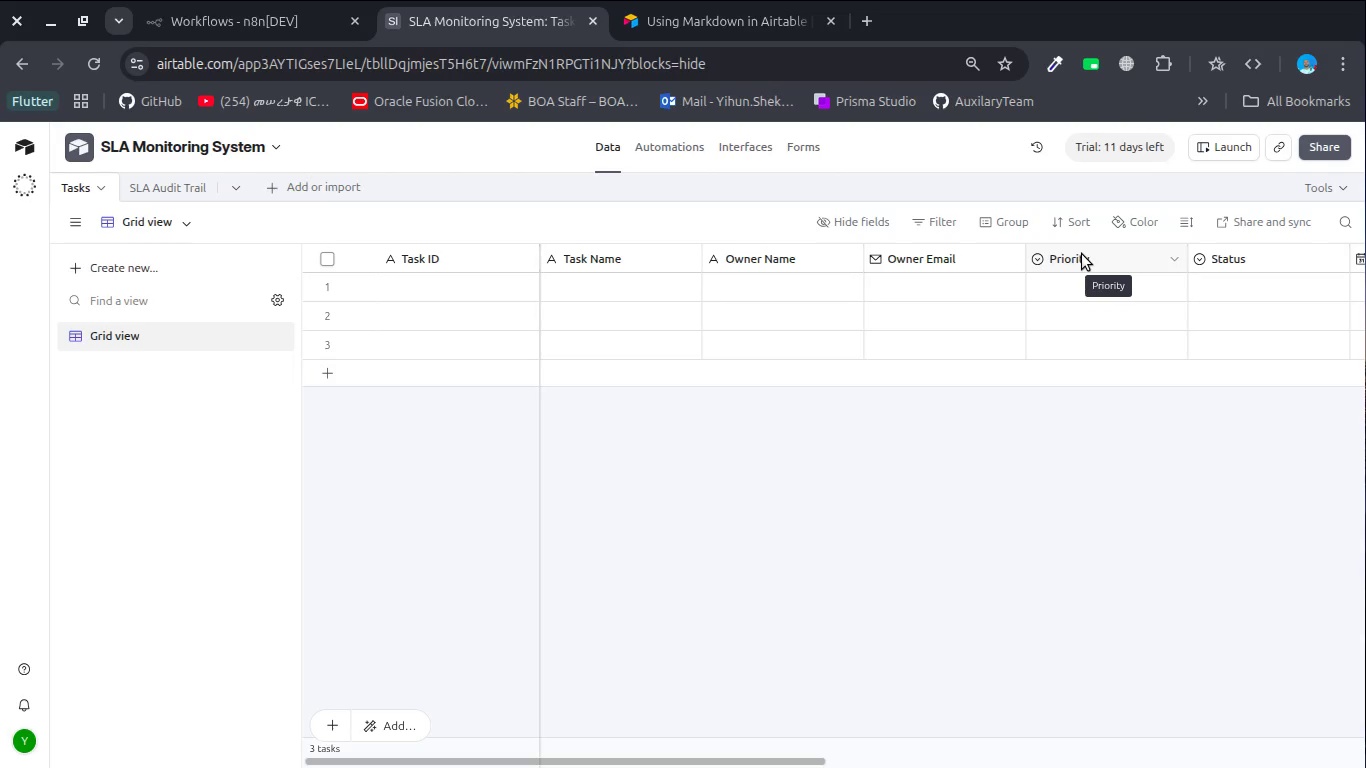 
wait(6.1)
 